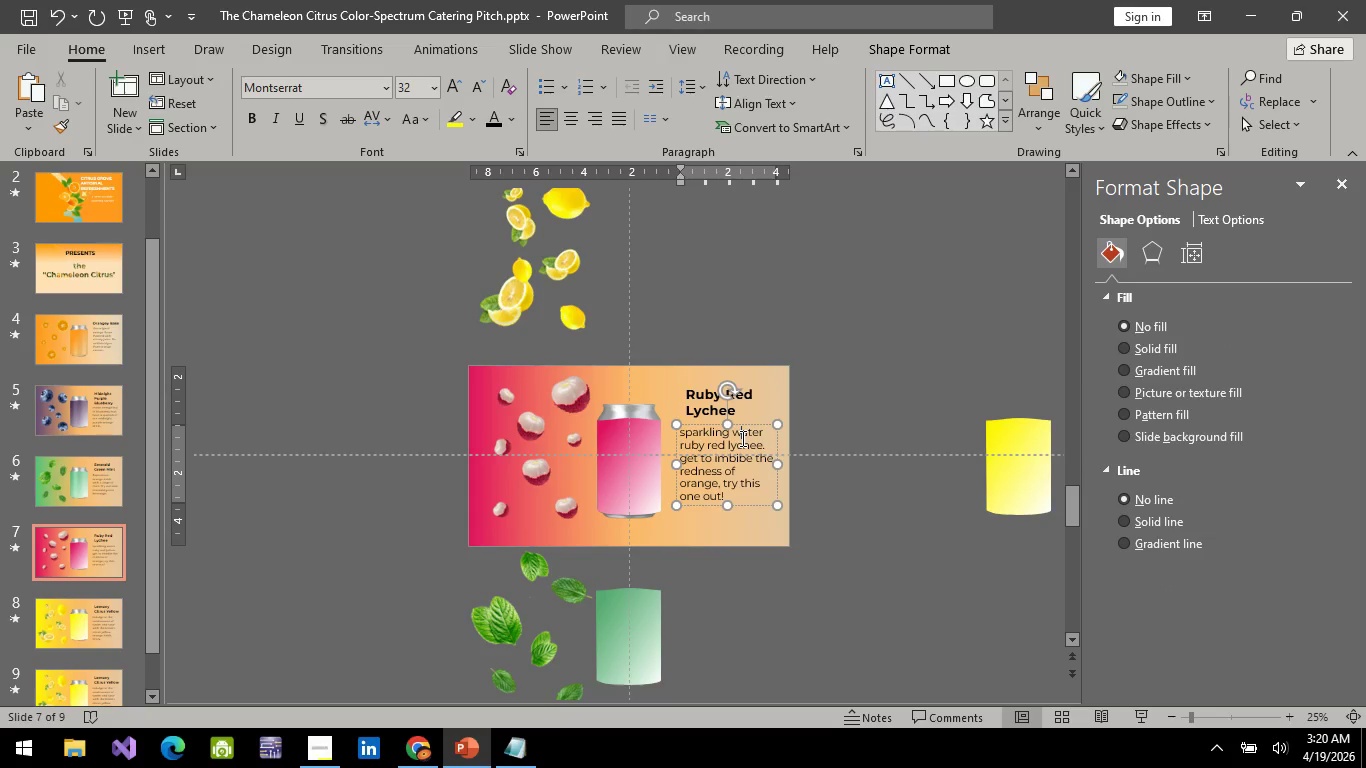 
hold_key(key=ControlLeft, duration=1.36)
left_click([758, 396])
 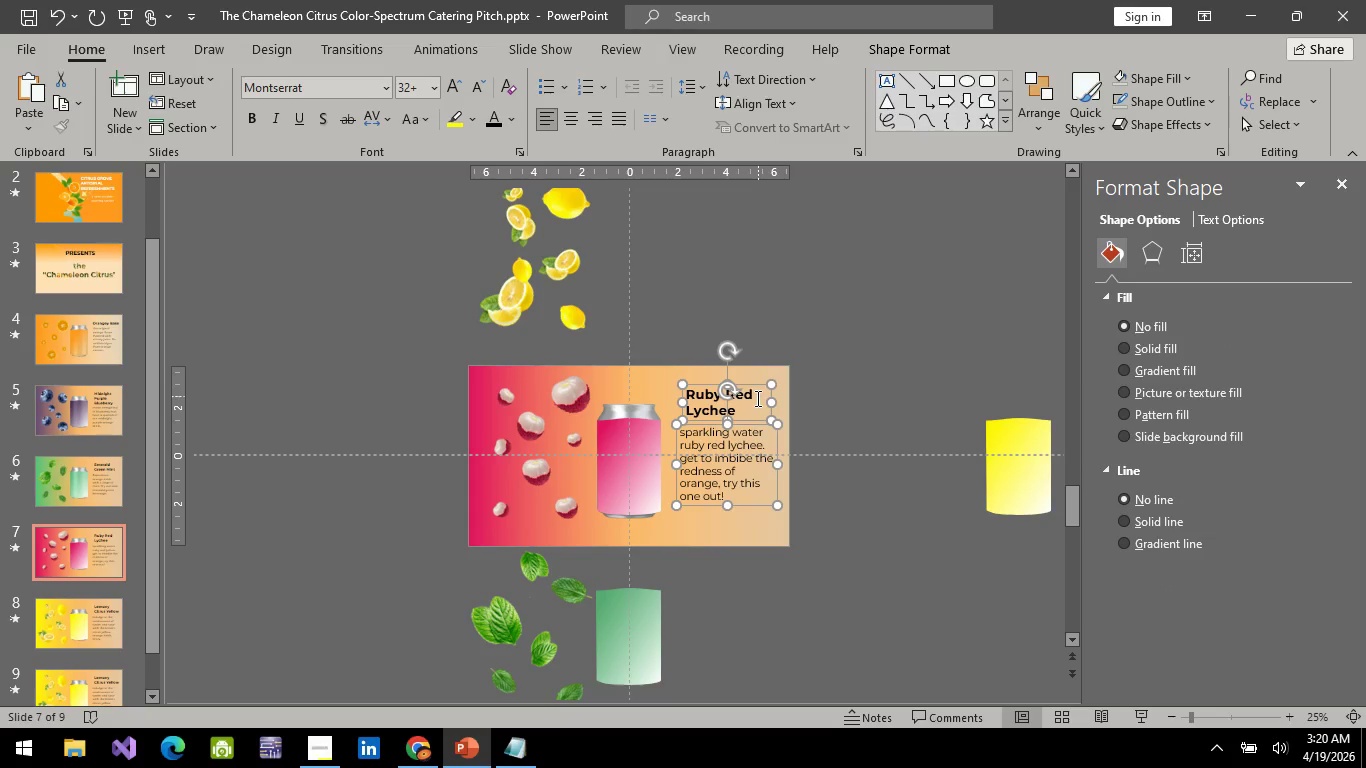 
key(Control+C)
 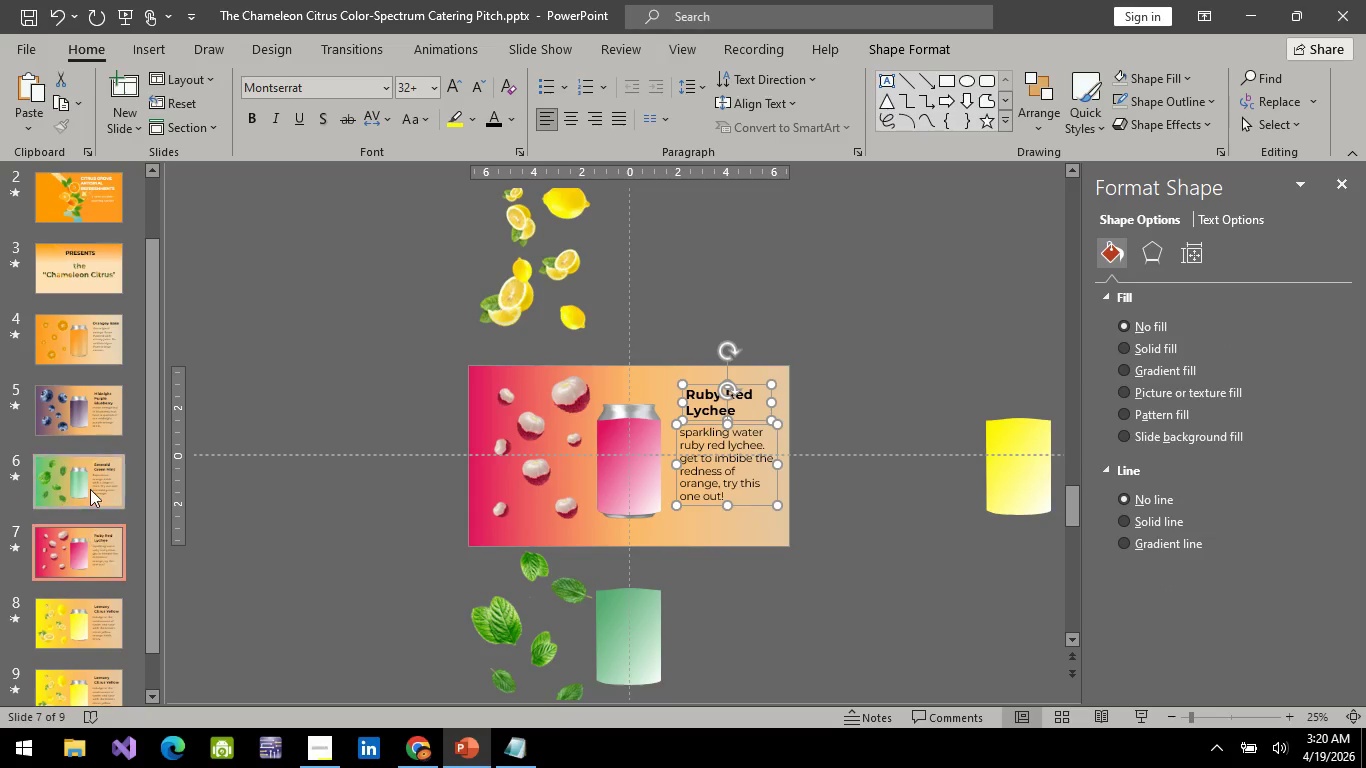 
left_click([90, 488])
 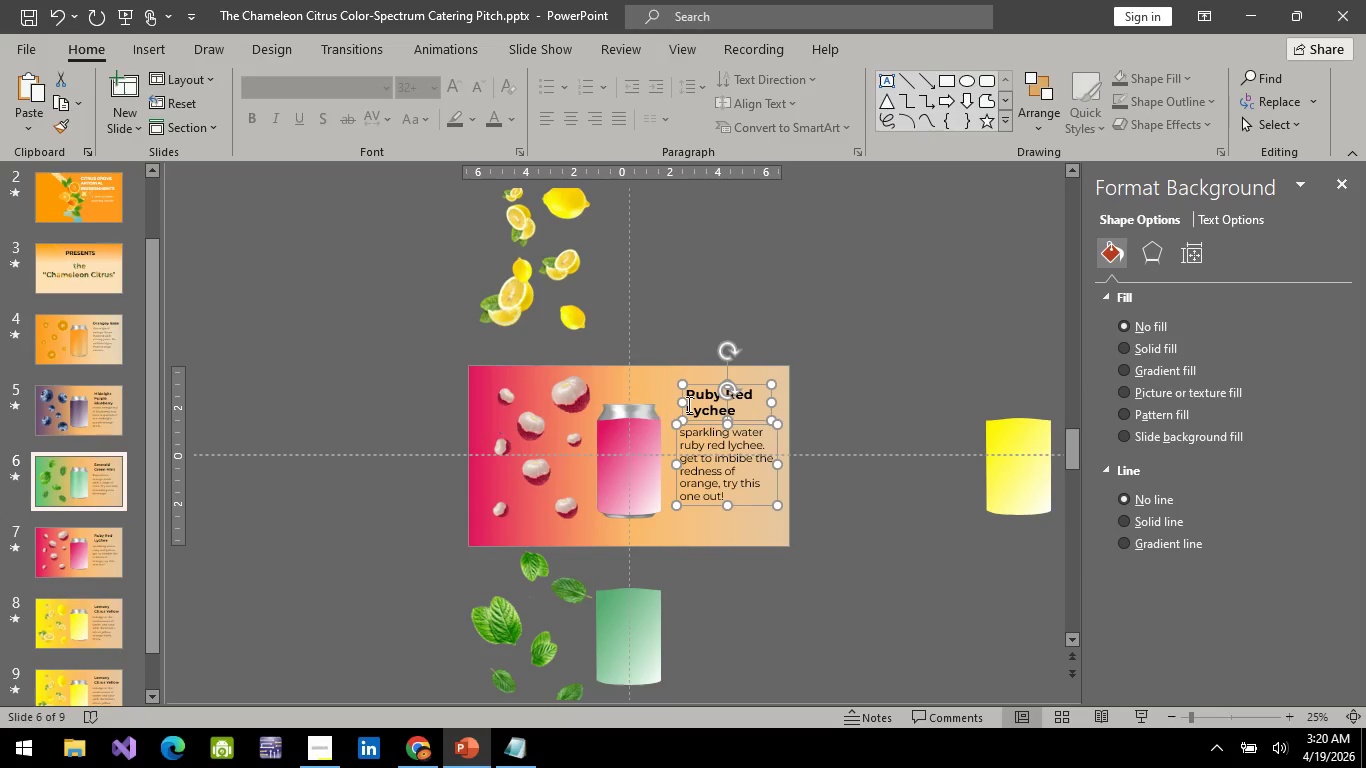 
key(Control+V)
 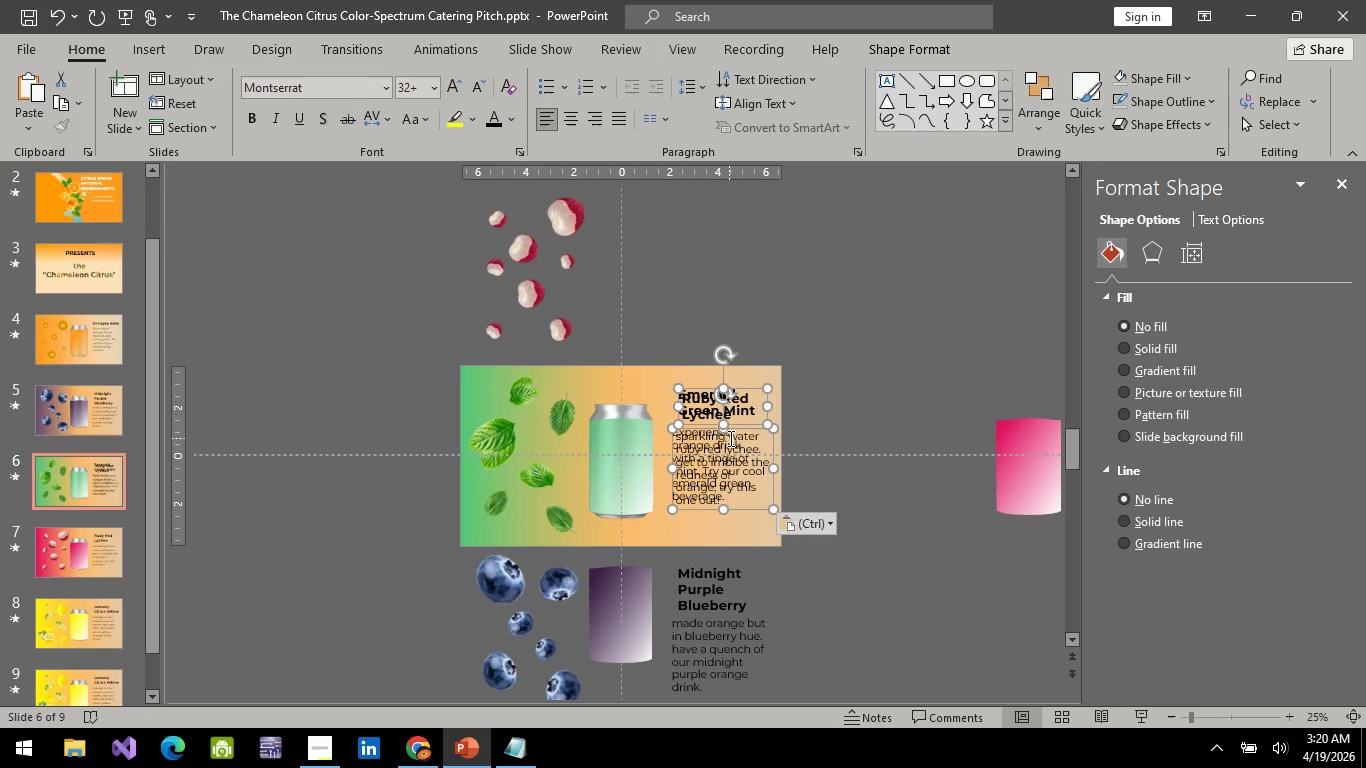 
hold_key(key=ArrowUp, duration=1.09)
 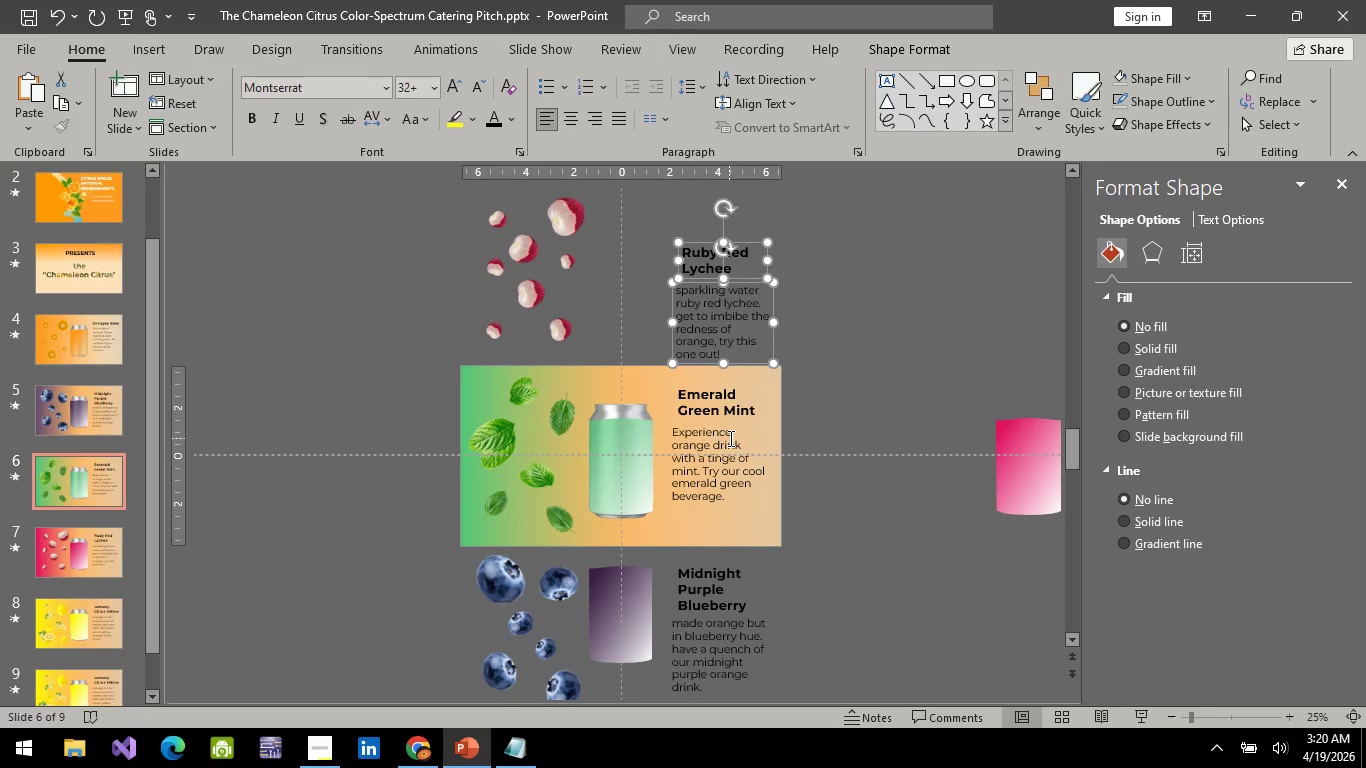 
hold_key(key=ArrowUp, duration=0.38)
 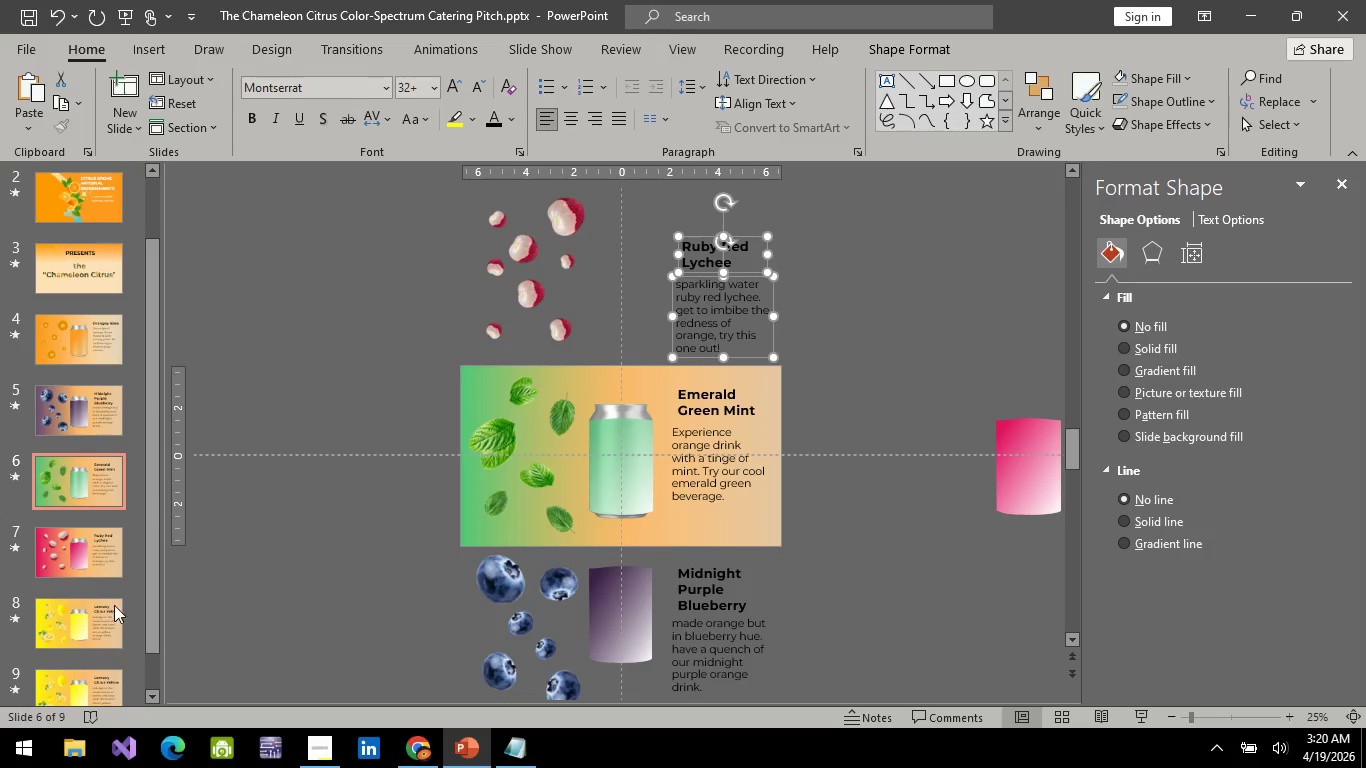 
left_click([99, 609])
 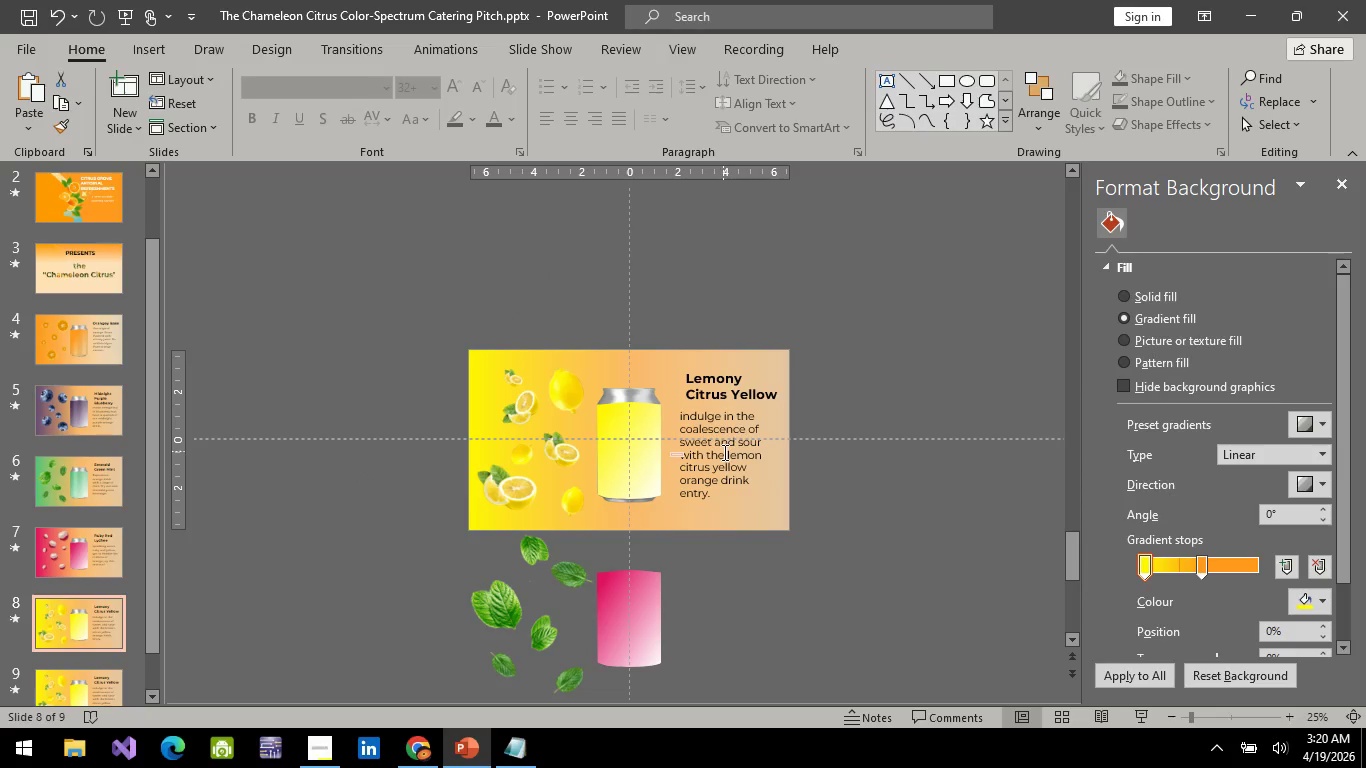 
left_click([724, 393])
 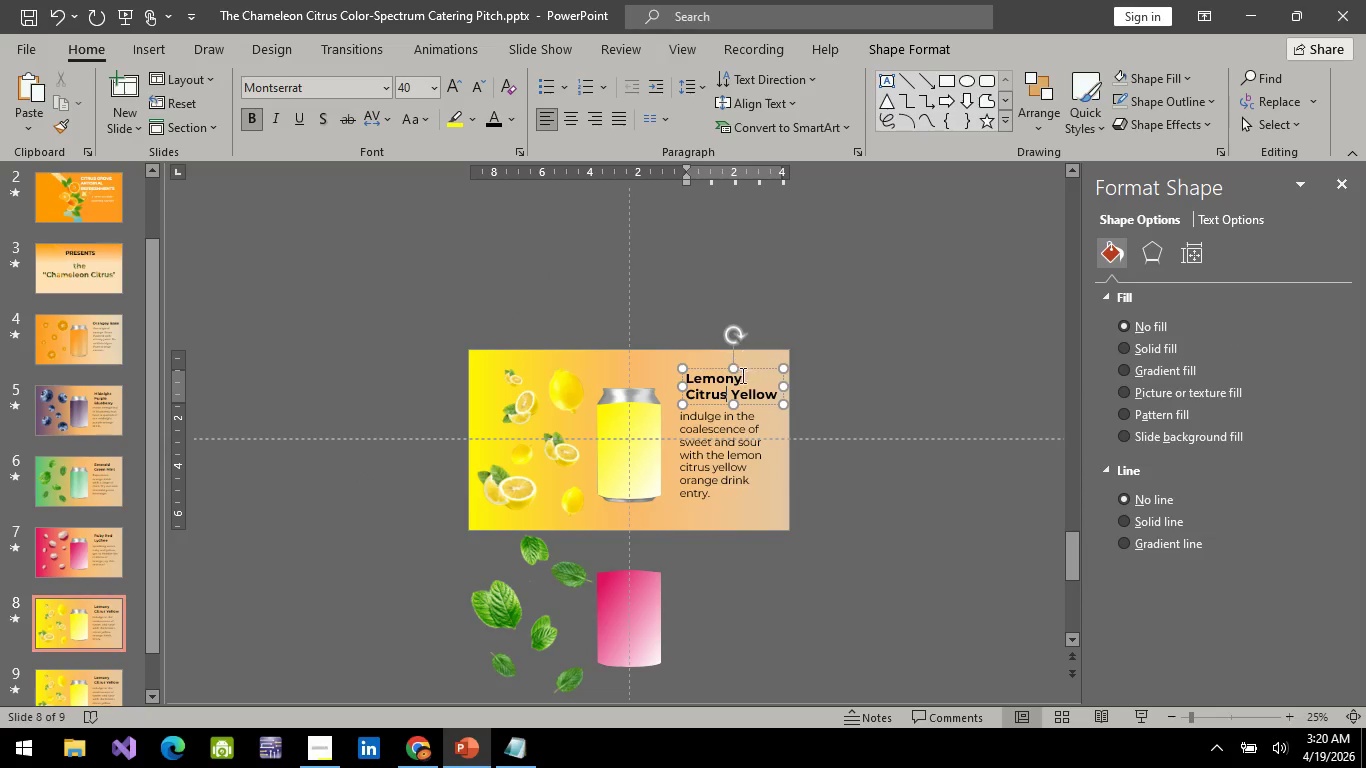 
hold_key(key=ControlLeft, duration=0.56)
left_click([722, 459])
 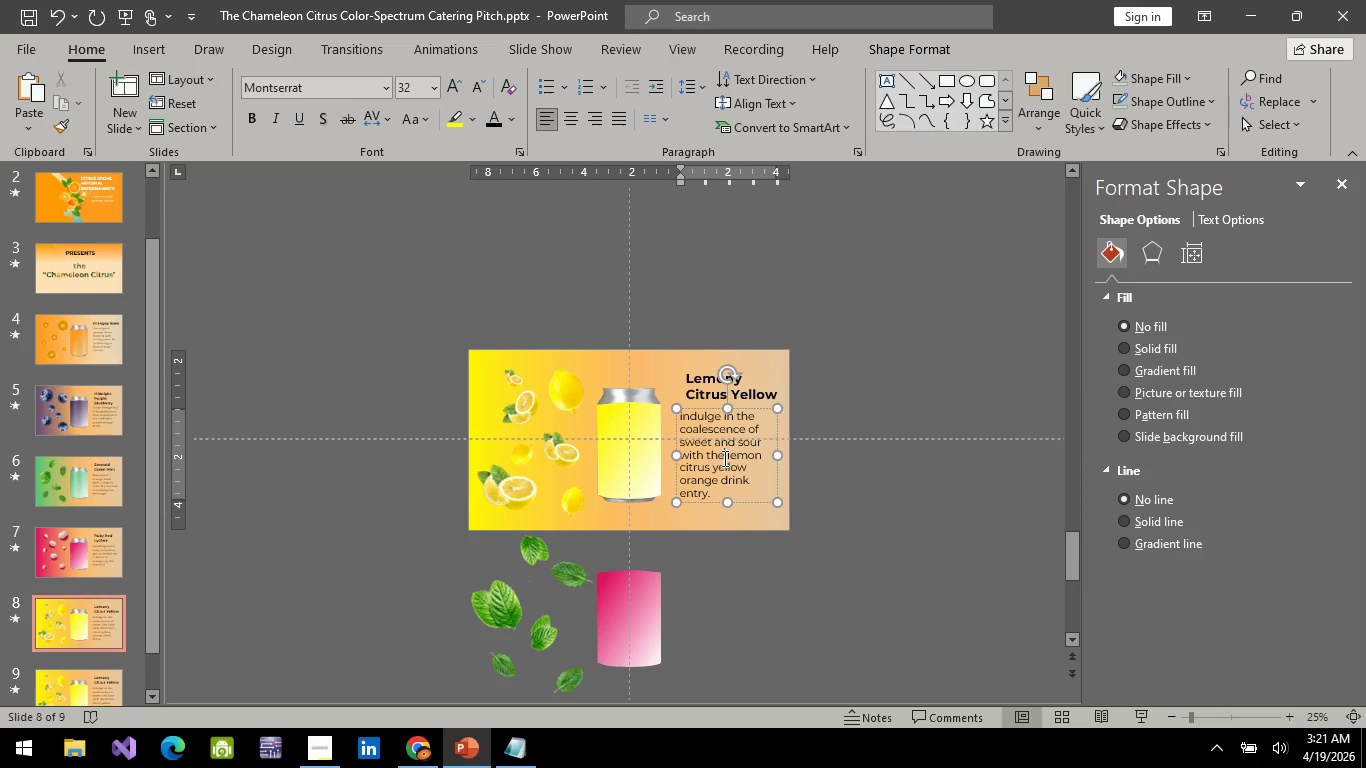 
hold_key(key=ControlLeft, duration=1.47)
left_click([750, 412])
 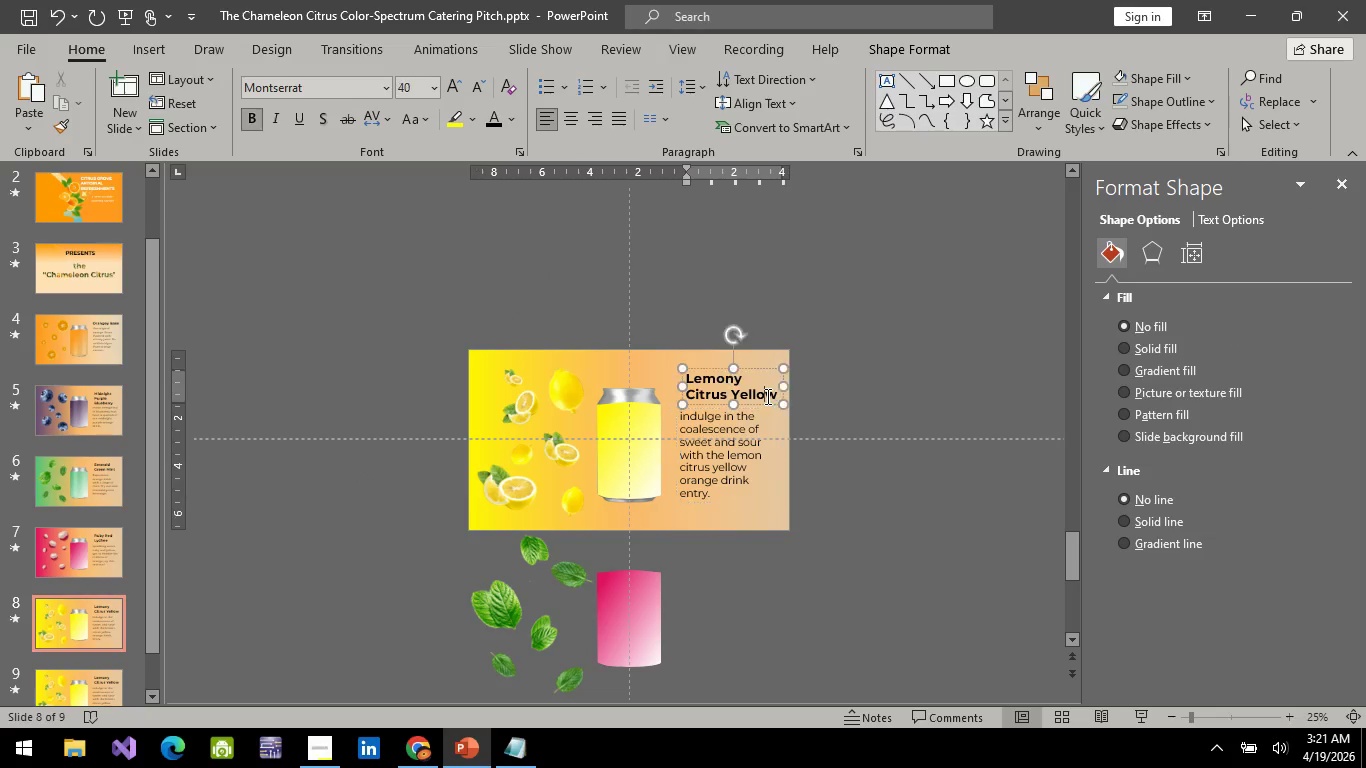 
left_click([766, 396])
 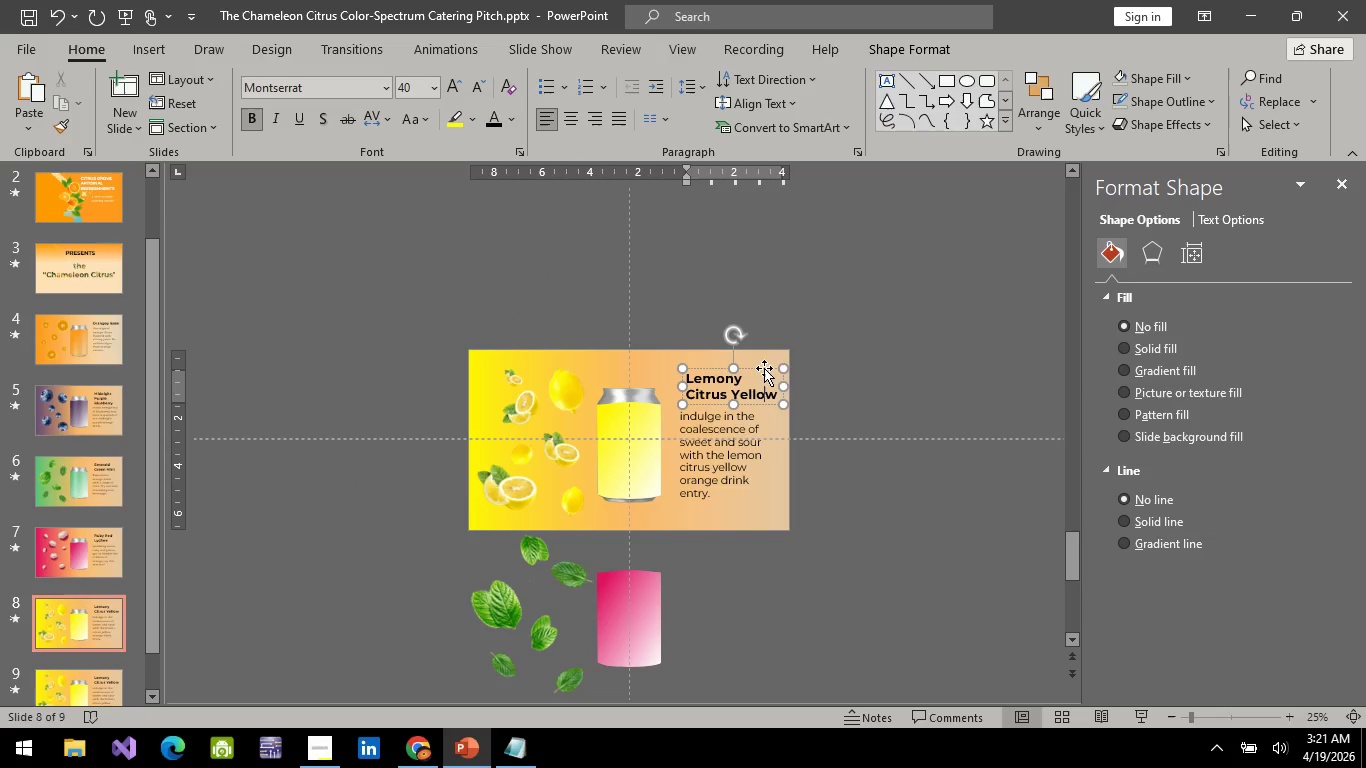 
hold_key(key=ControlLeft, duration=1.51)
left_click([748, 417])
 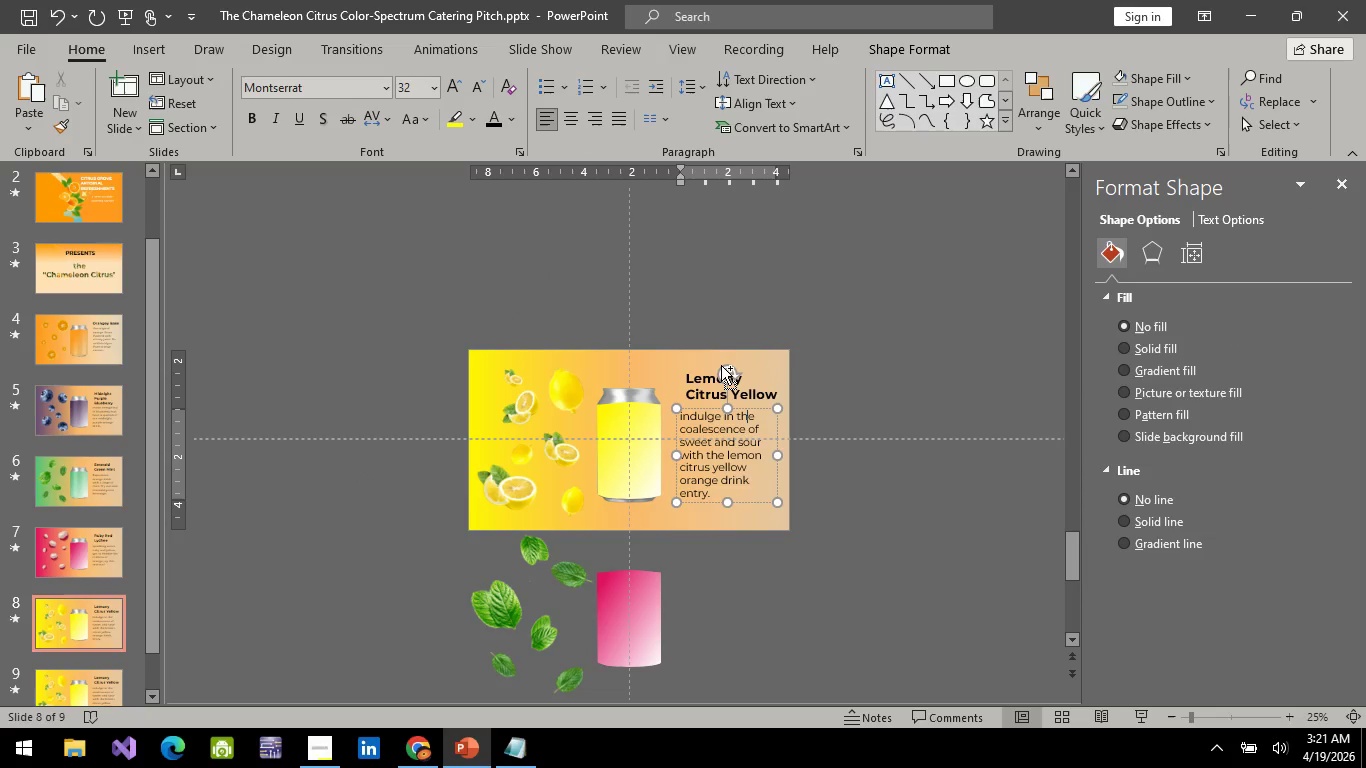 
hold_key(key=ControlLeft, duration=1.47)
left_click([711, 385])
 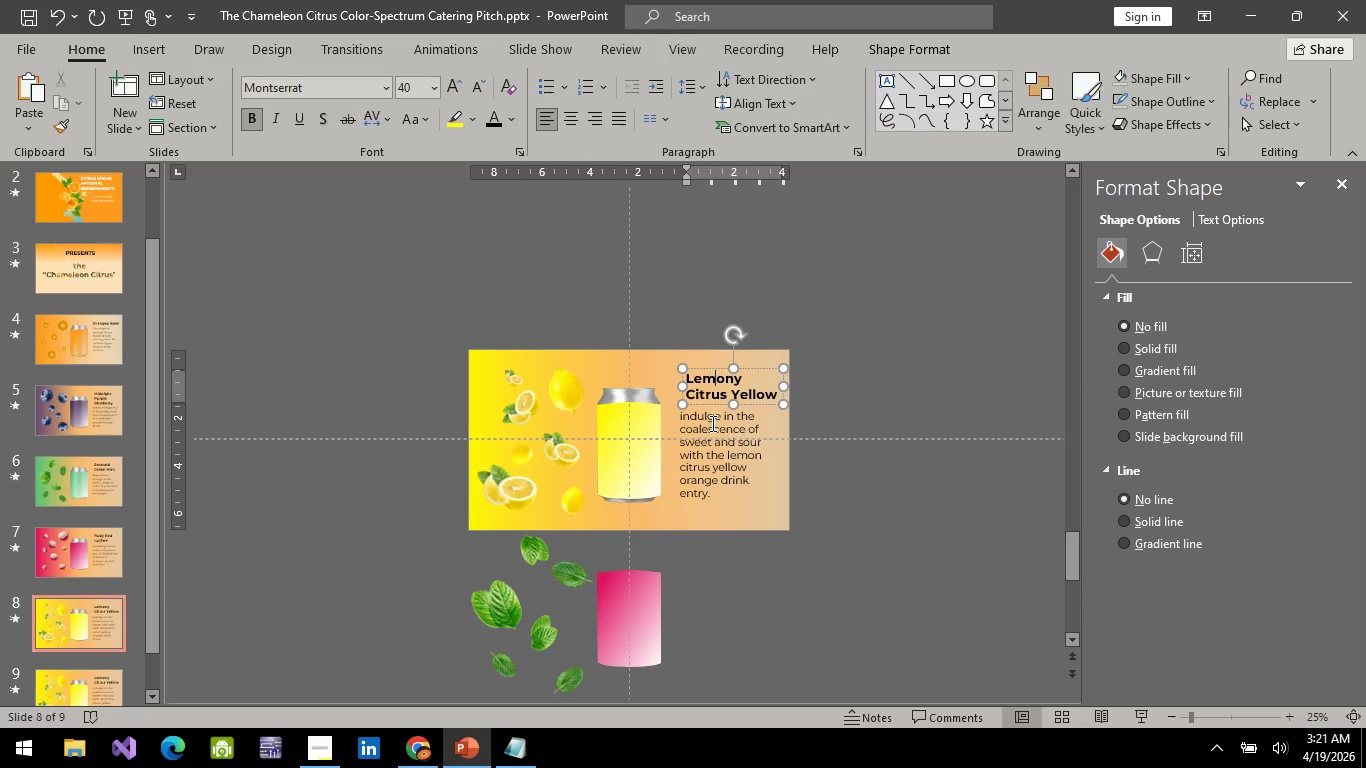 
hold_key(key=ControlLeft, duration=0.47)
left_click([711, 423])
 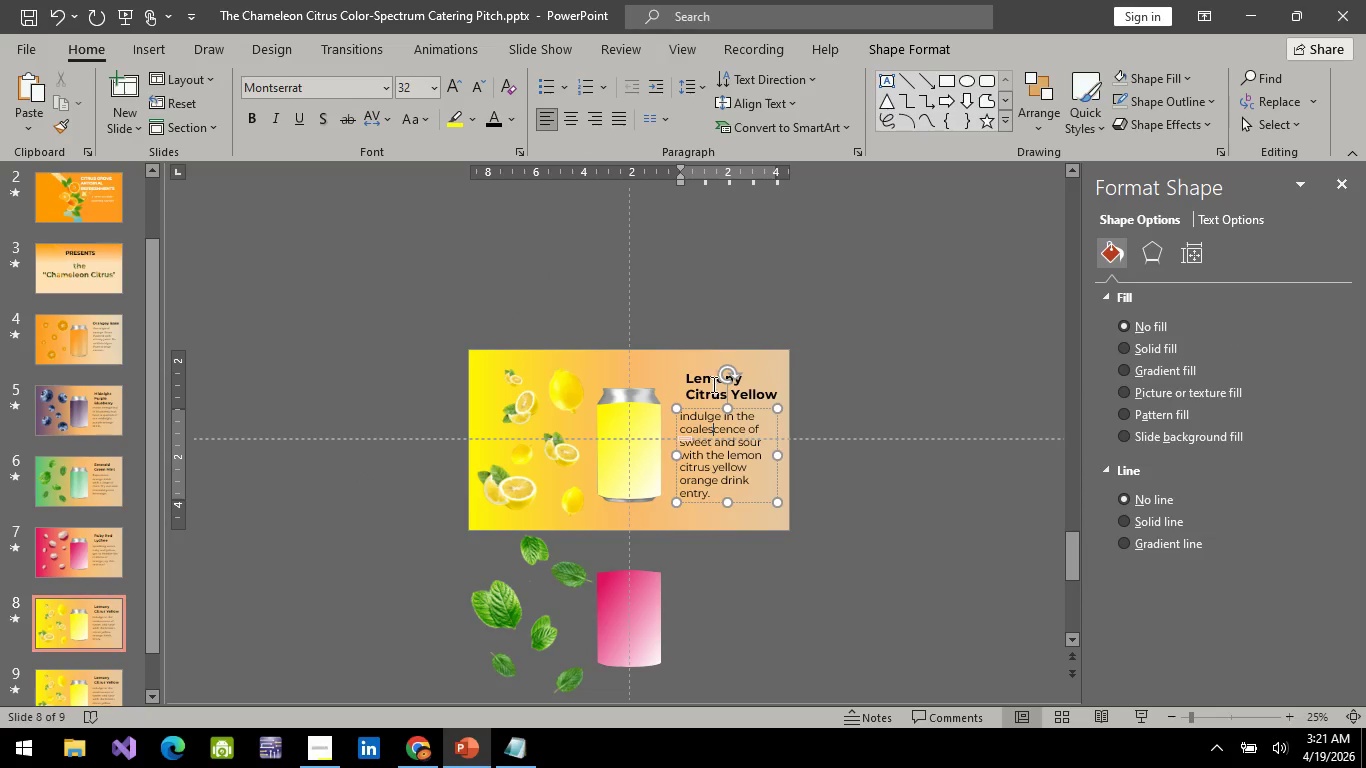 
hold_key(key=ControlLeft, duration=1.51)
left_click([693, 371])
 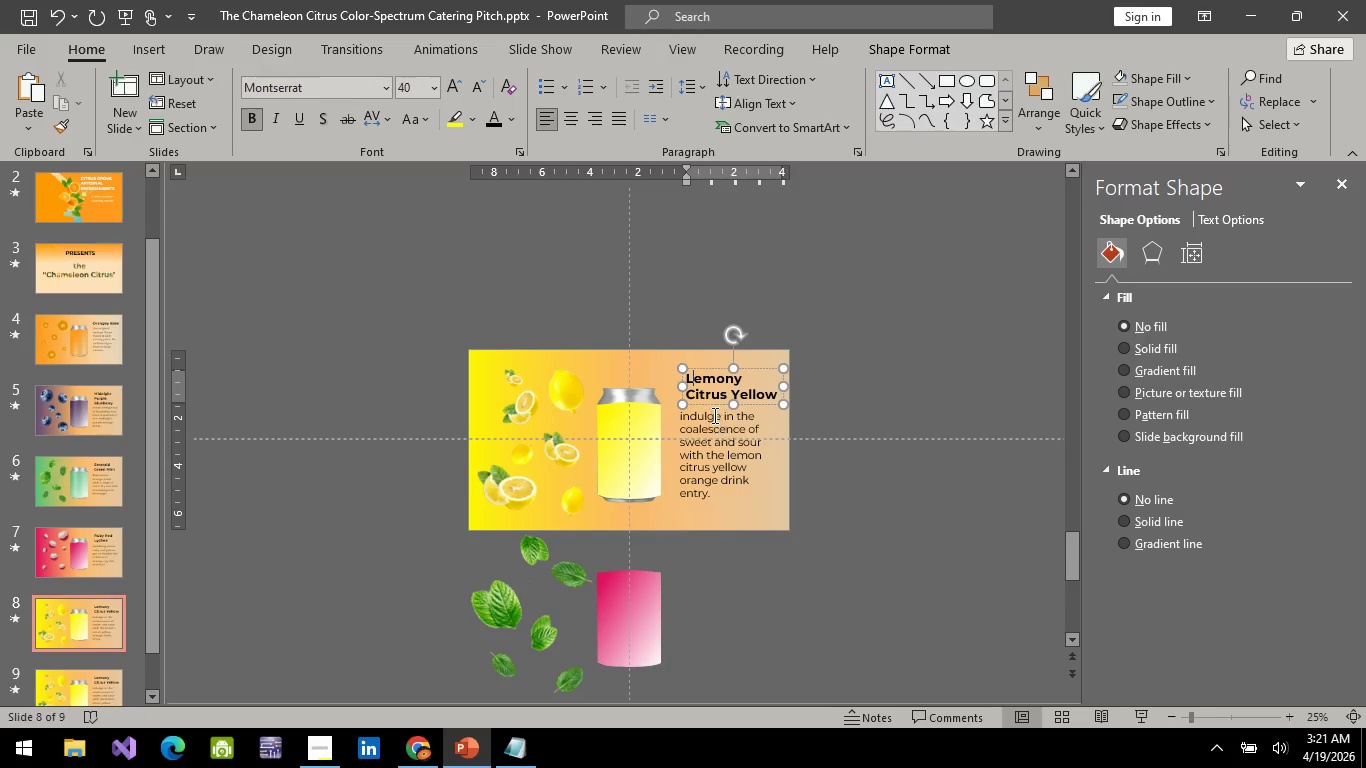 
left_click([713, 415])
 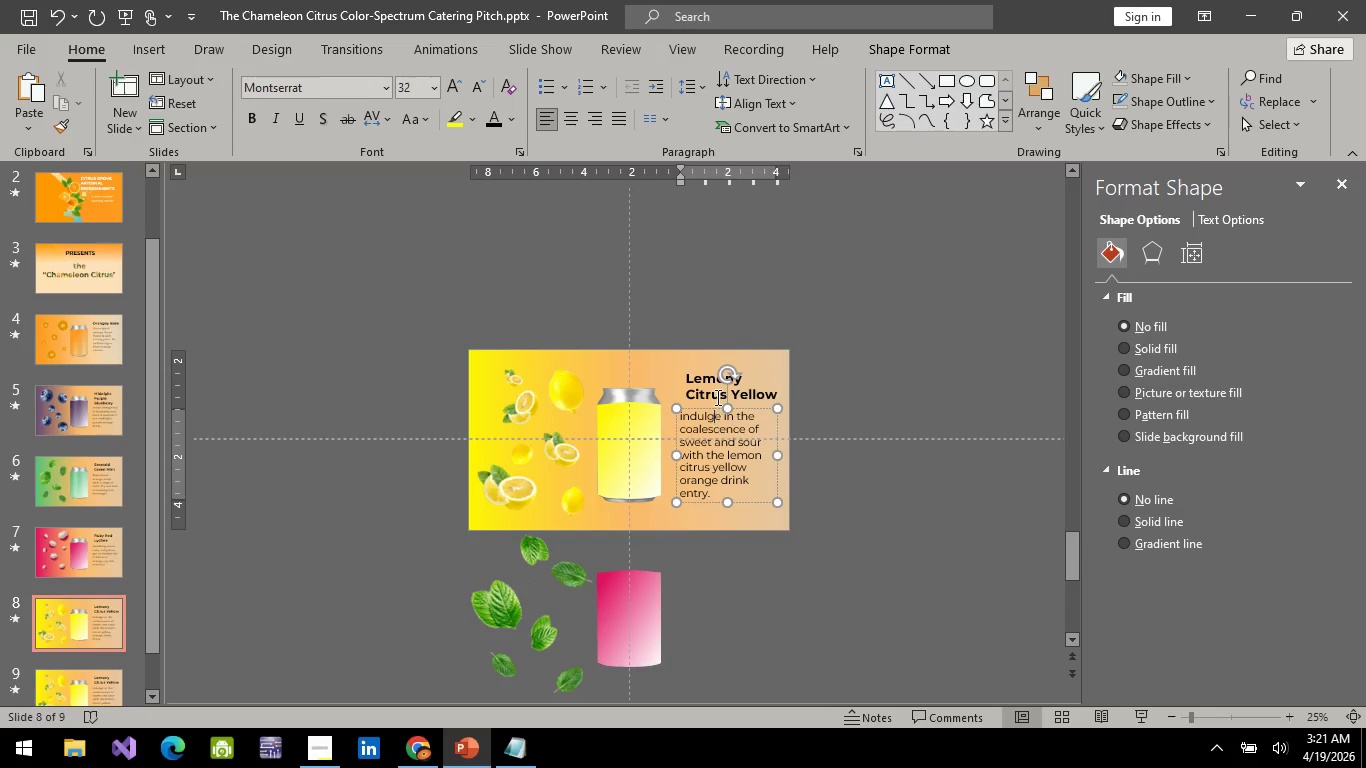 
key(Control+ControlLeft)
 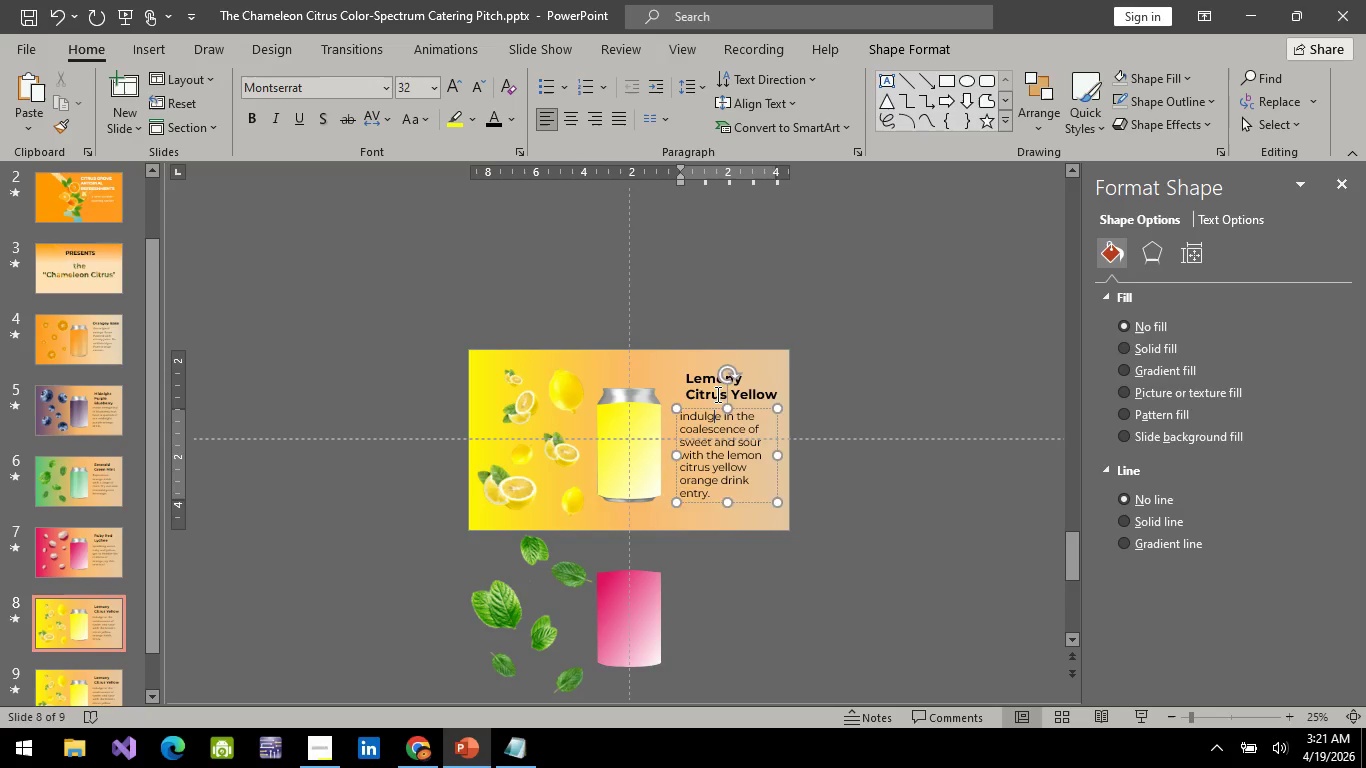 
key(Control+ControlLeft)
 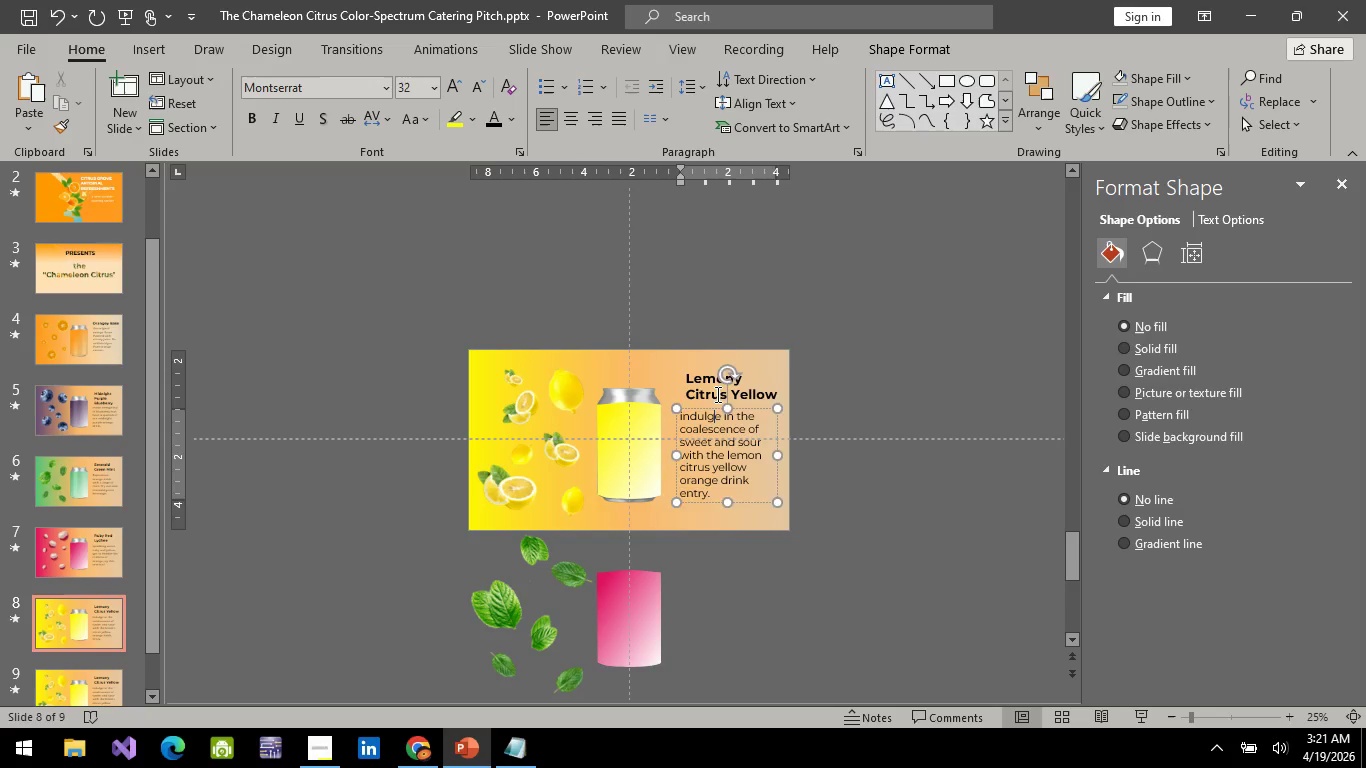 
key(Control+ControlLeft)
 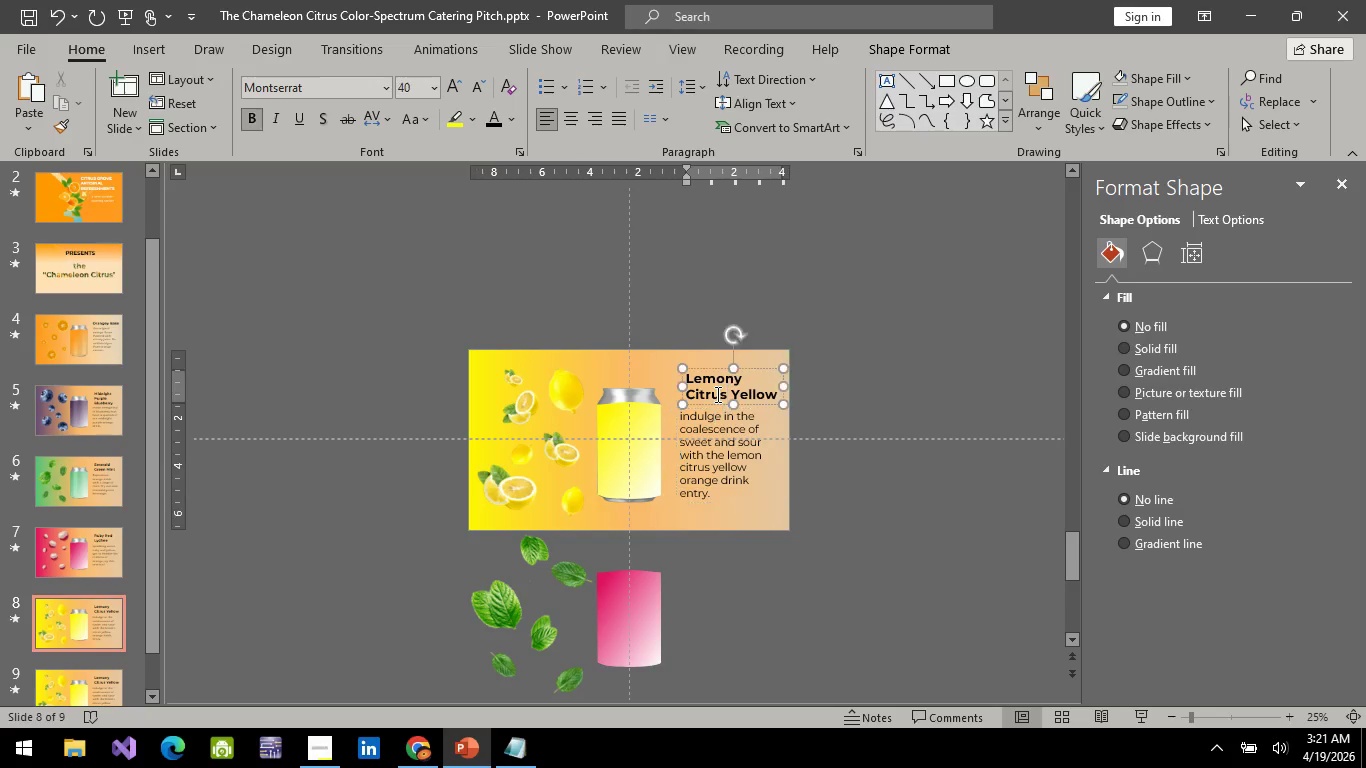 
key(Control+ControlLeft)
 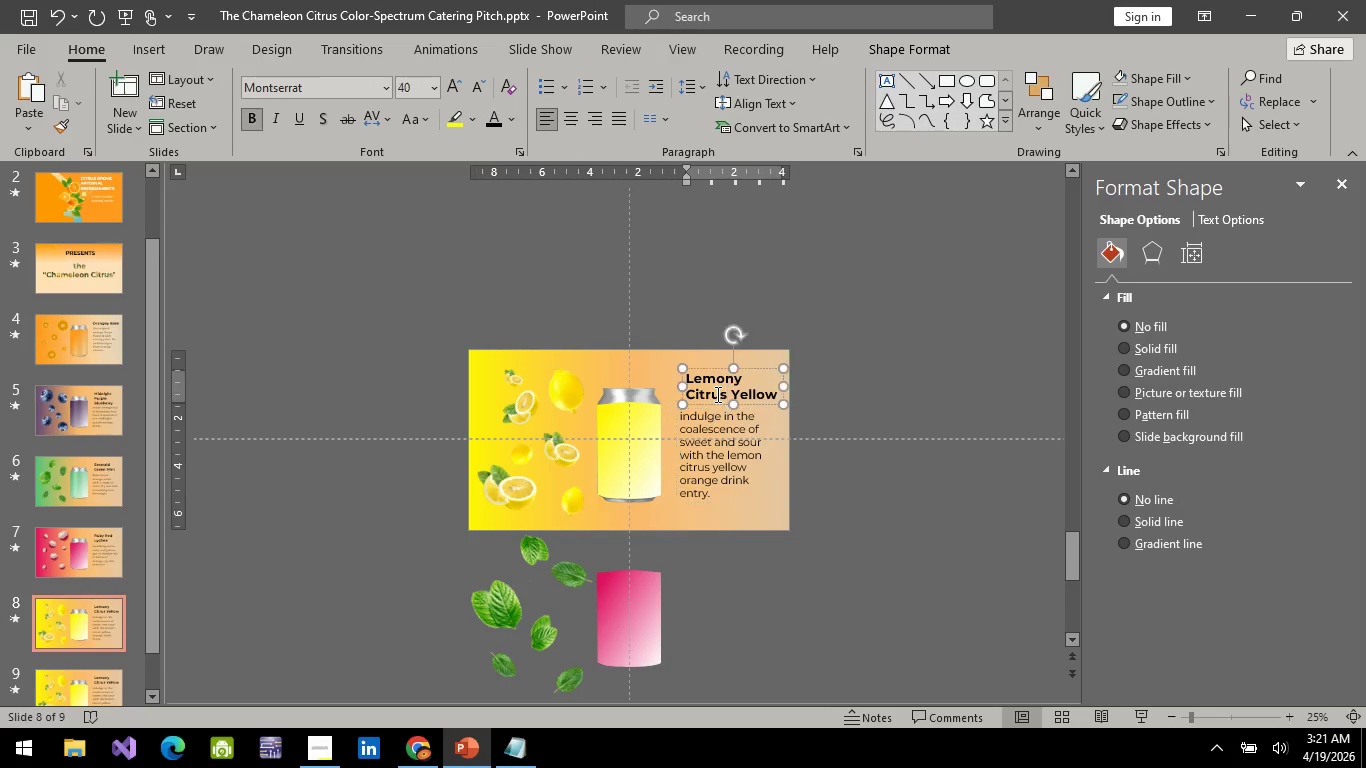 
key(Control+ControlLeft)
 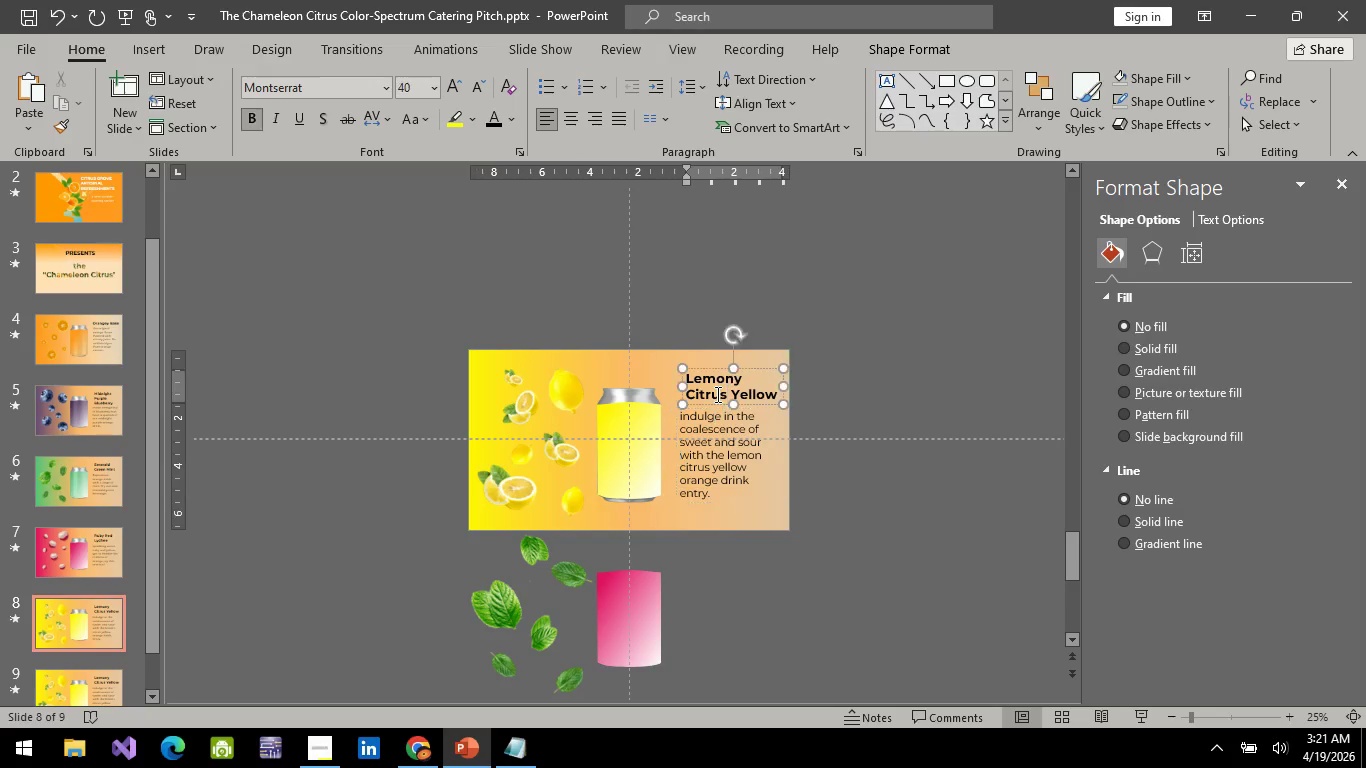 
left_click([716, 394])
 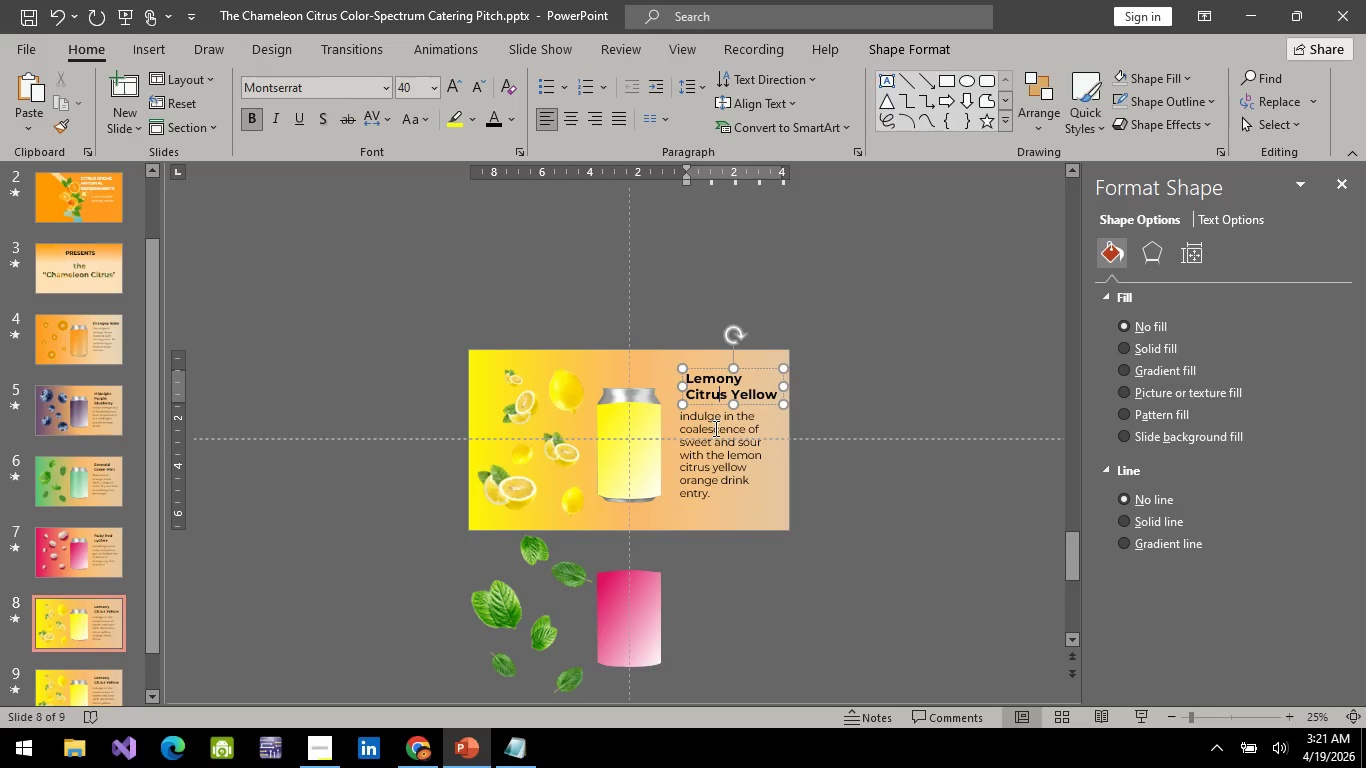 
hold_key(key=ControlLeft, duration=0.7)
left_click([715, 434])
 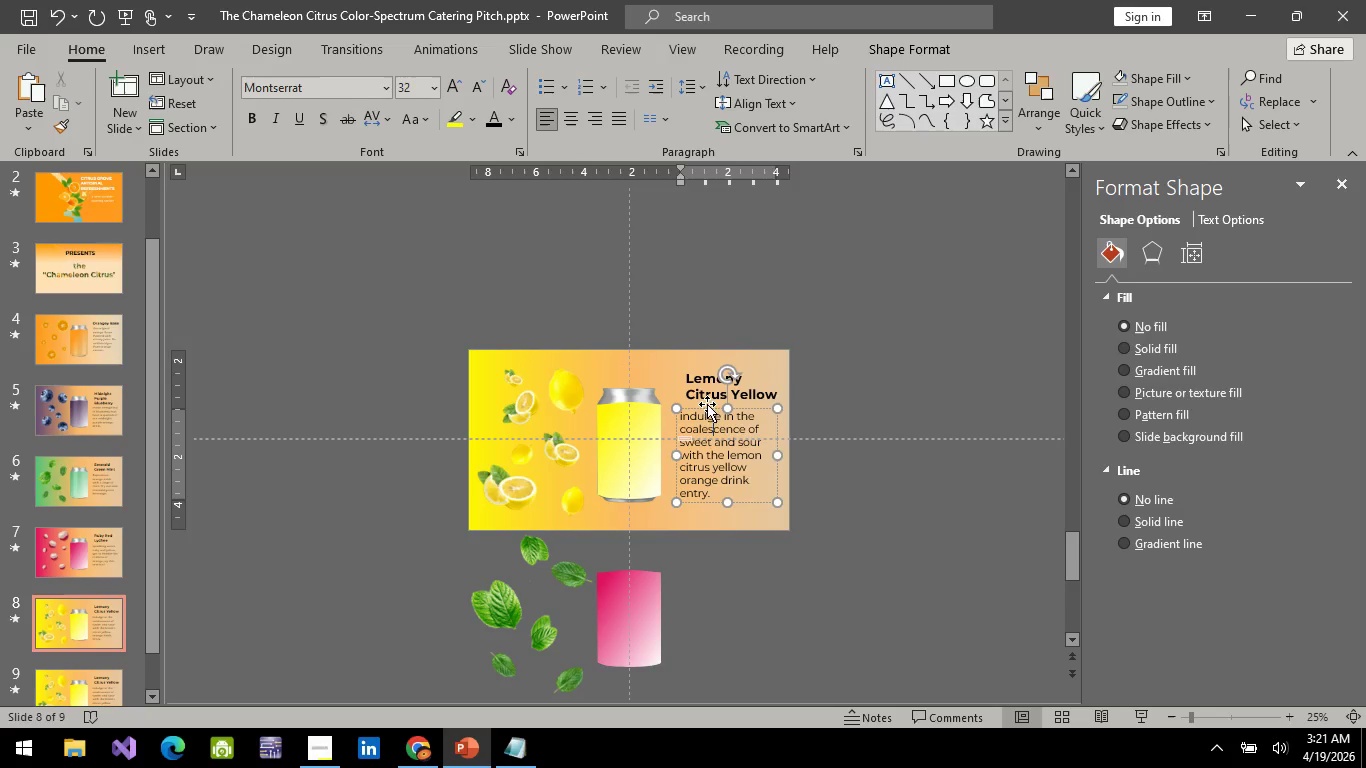 
left_click([707, 404])
 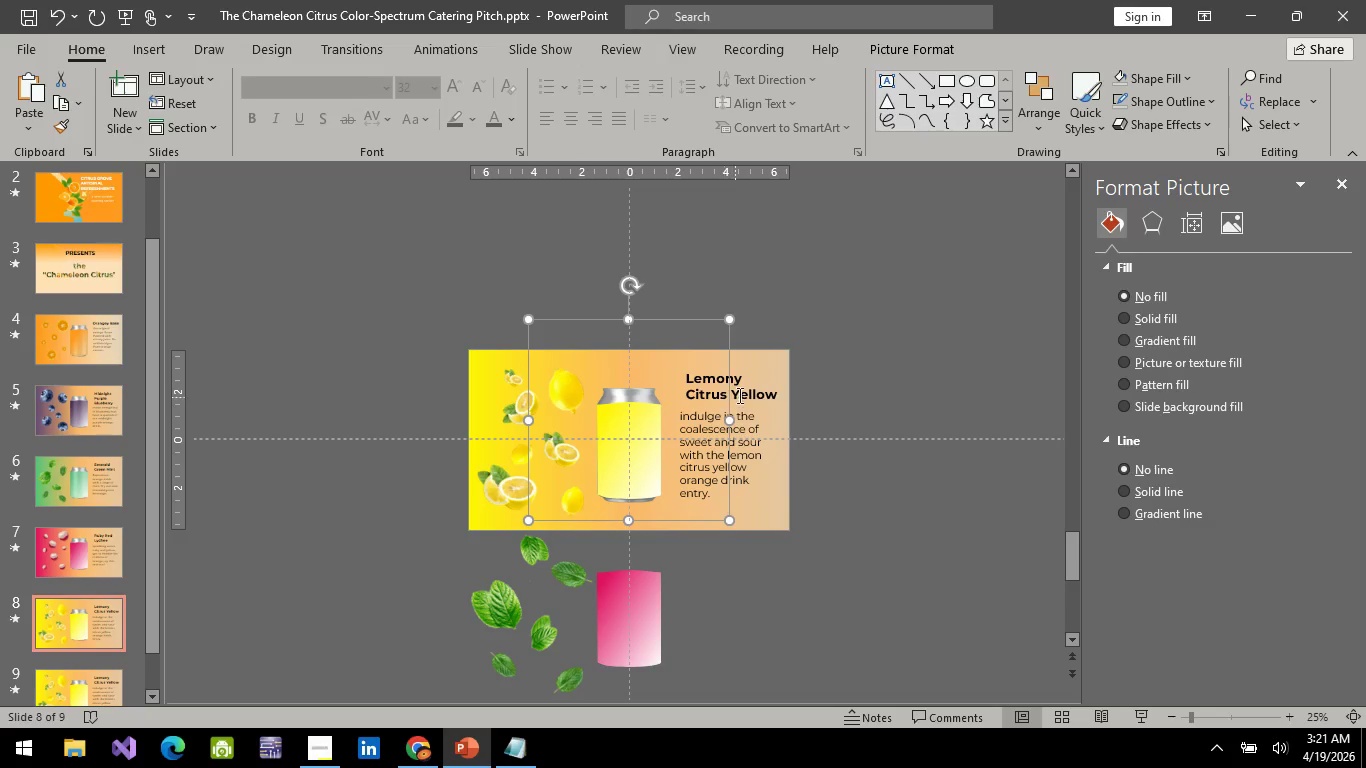 
left_click([742, 394])
 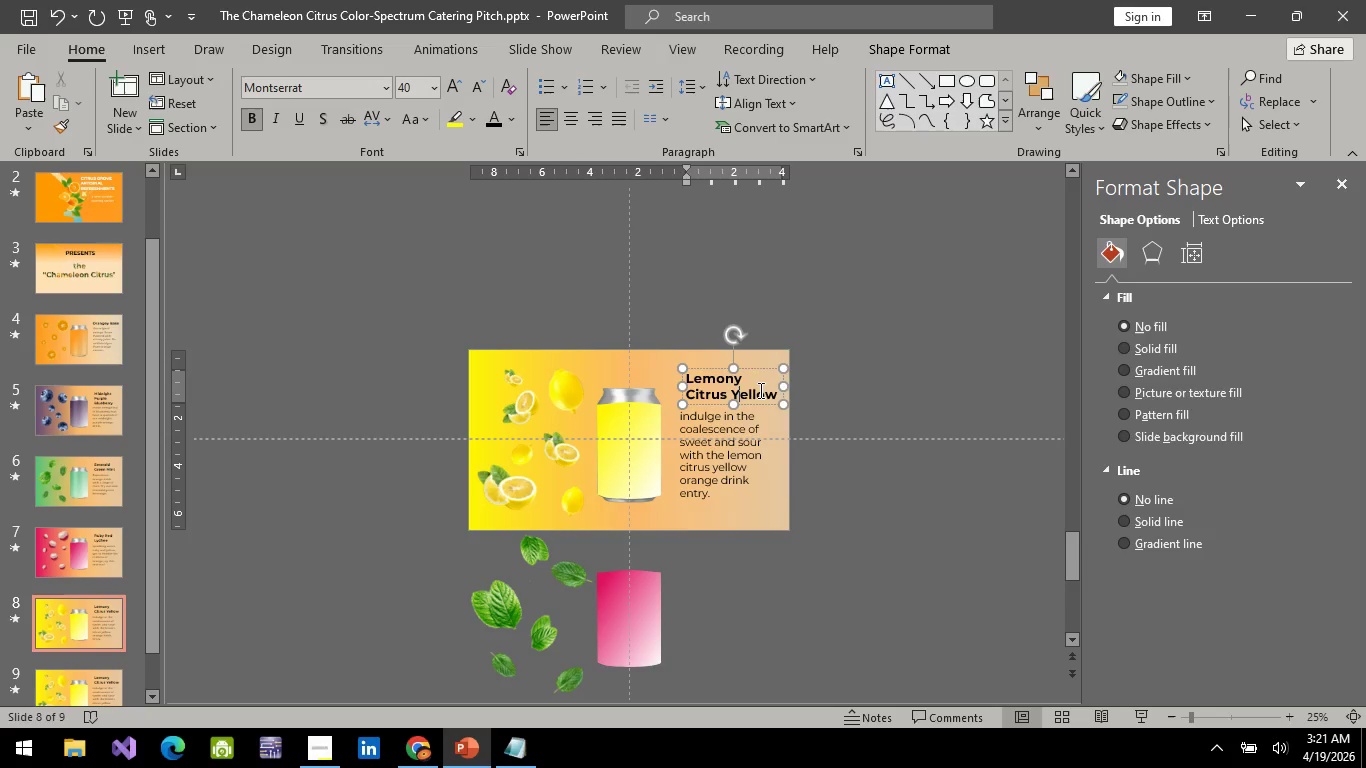 
hold_key(key=ControlLeft, duration=1.5)
left_click([758, 427])
 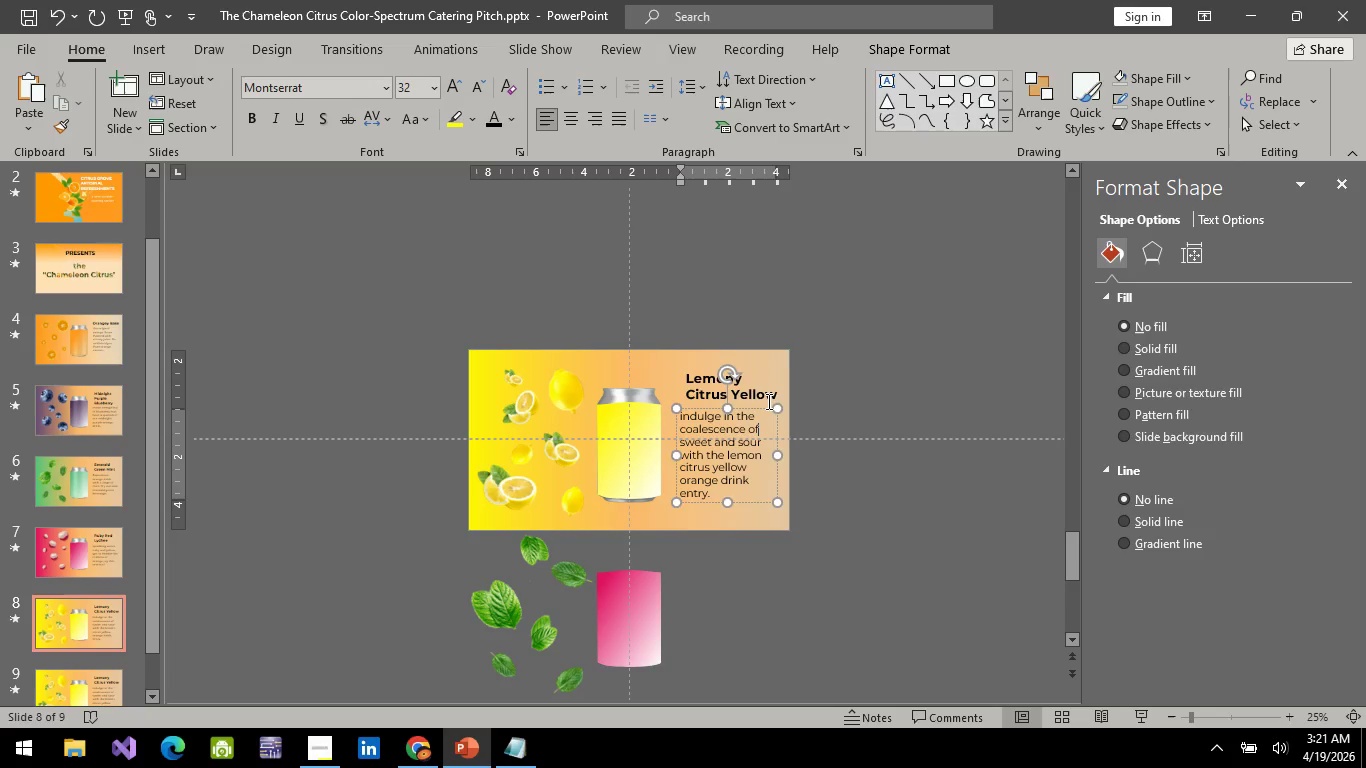 
left_click([767, 401])
 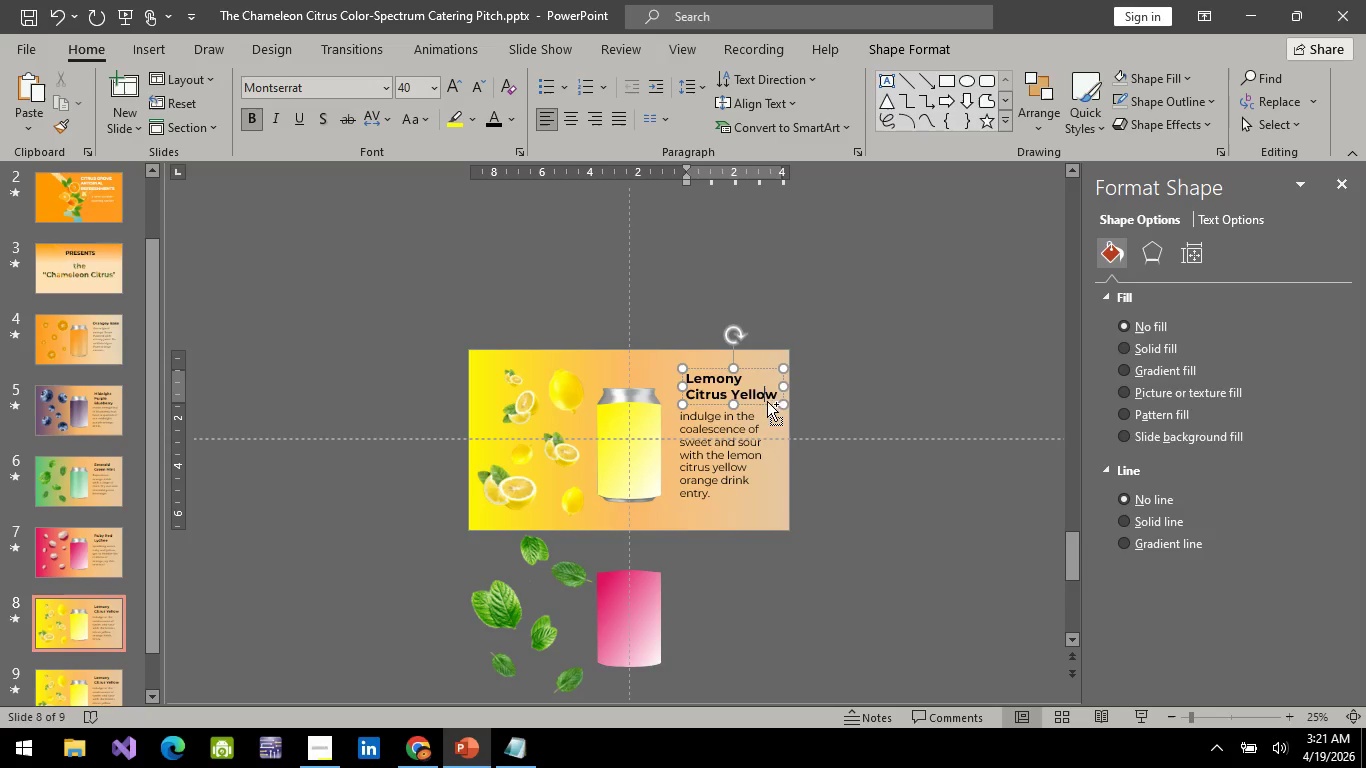 
hold_key(key=ControlLeft, duration=1.5)
left_click([768, 412])
 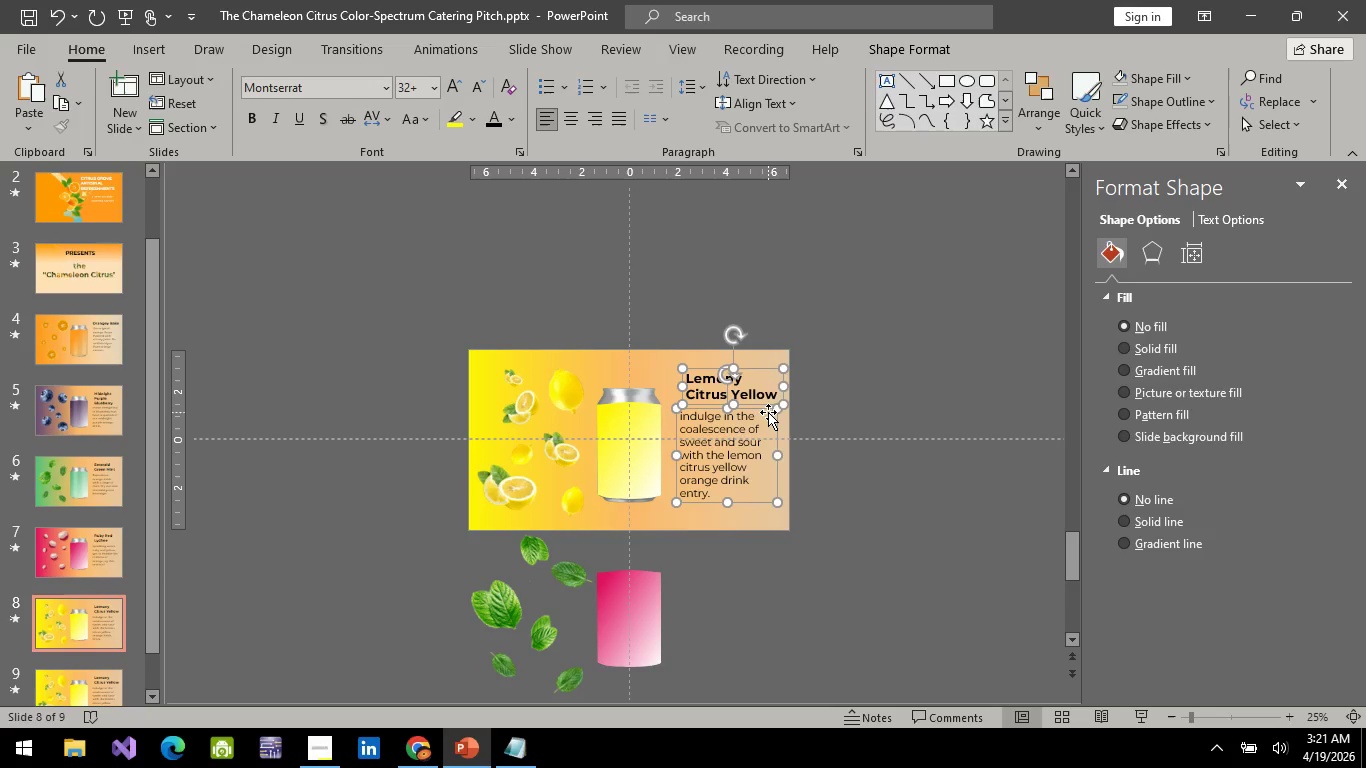 
key(Control+ControlLeft)
 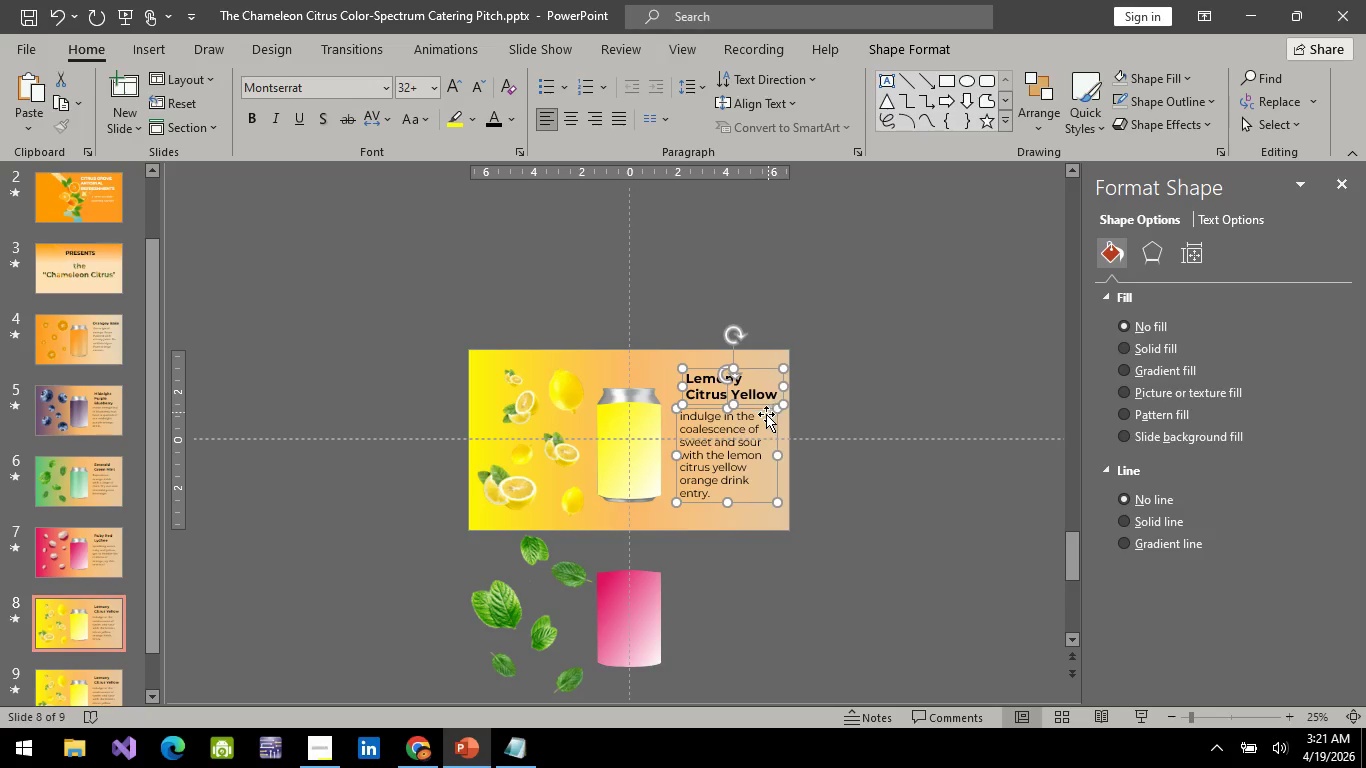 
key(Control+ControlLeft)
 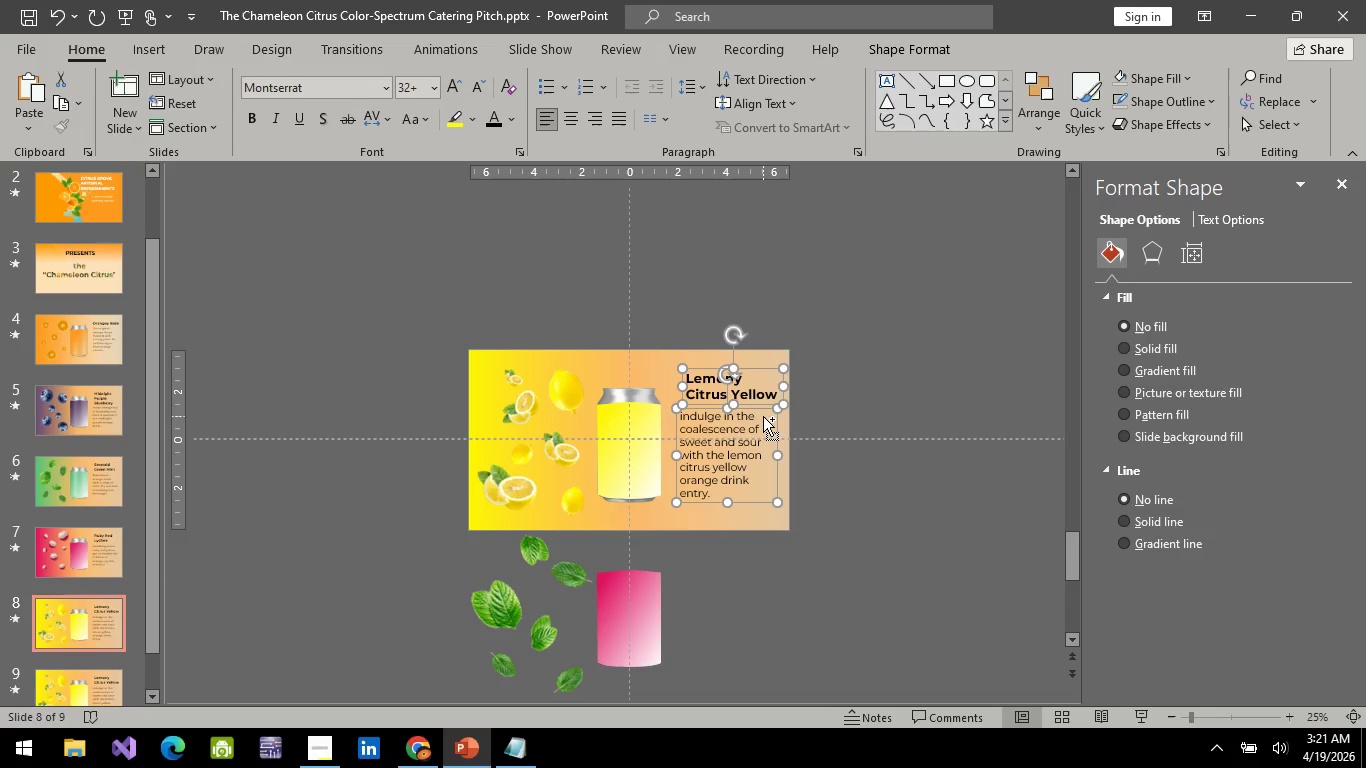 
key(Control+C)
 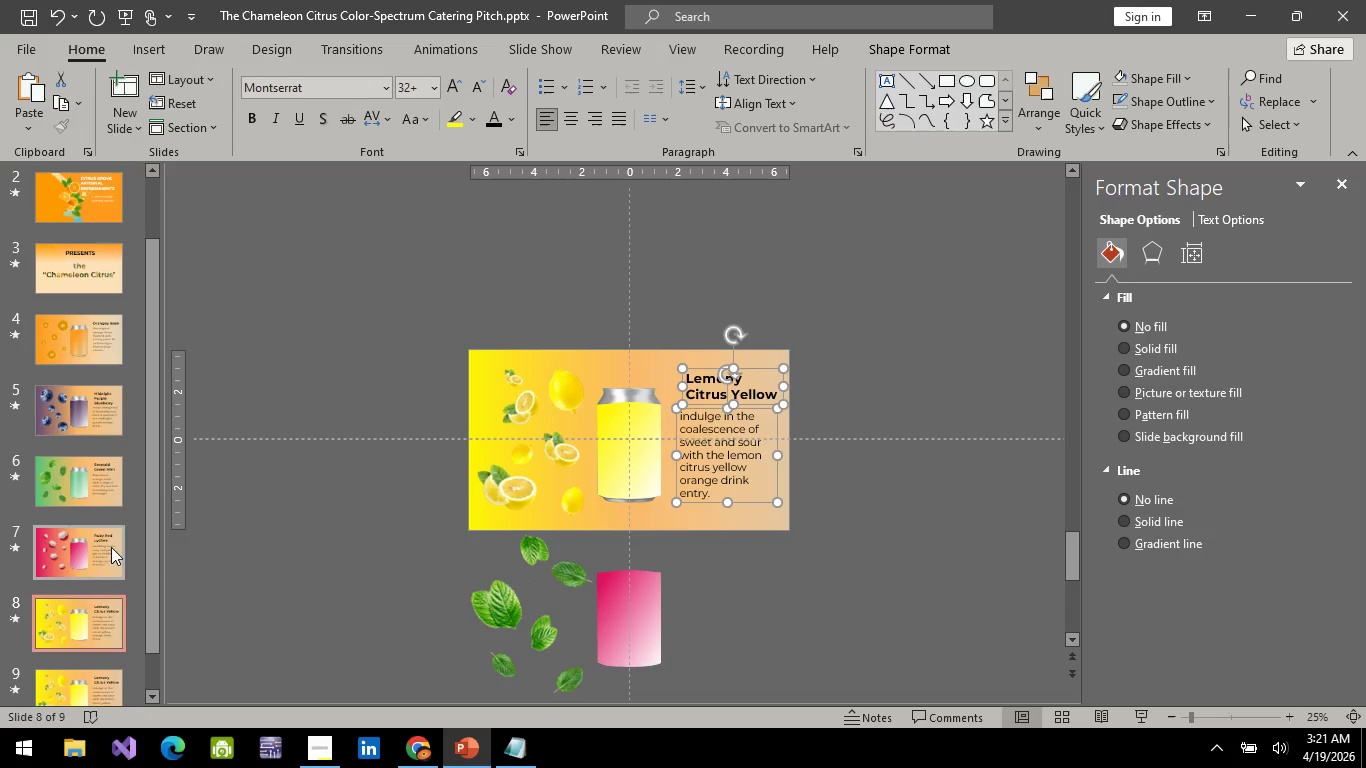 
left_click([111, 548])
 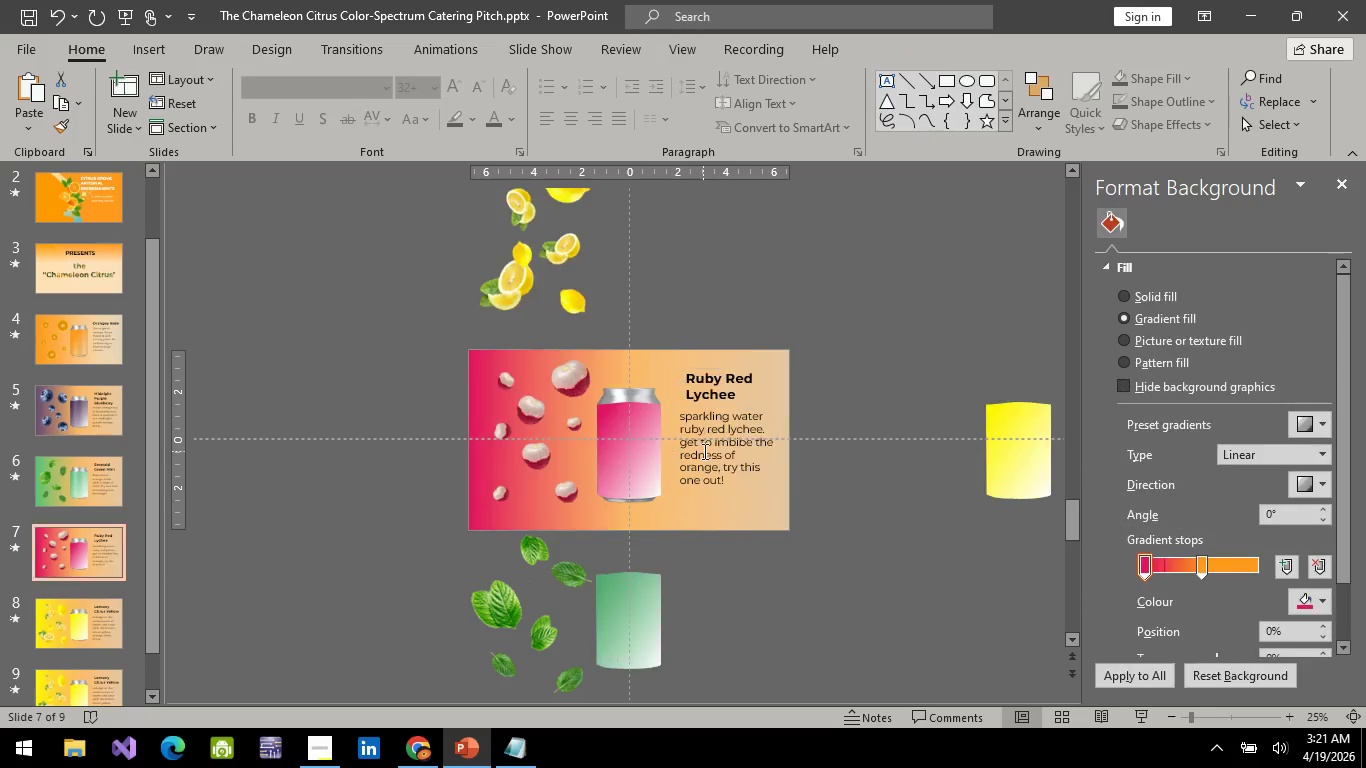 
key(Control+V)
 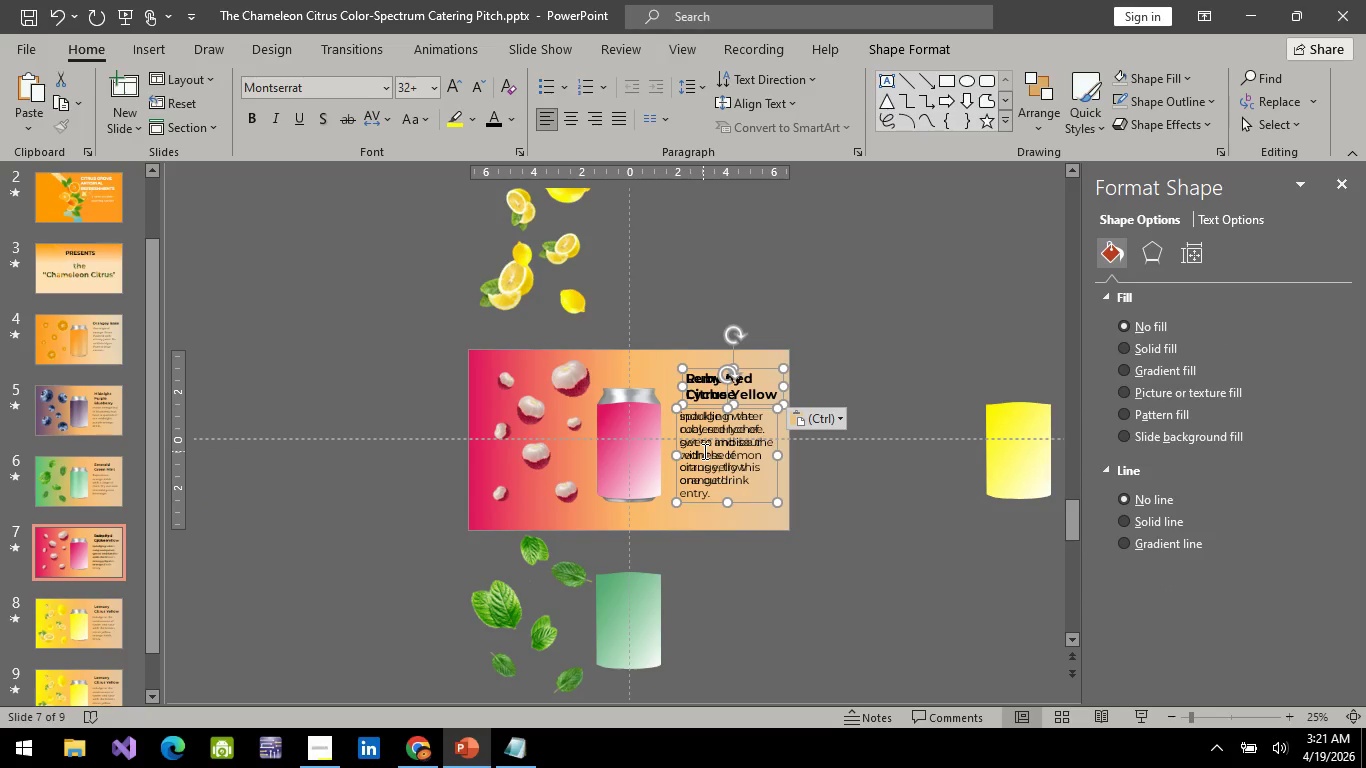 
hold_key(key=ArrowUp, duration=1.16)
 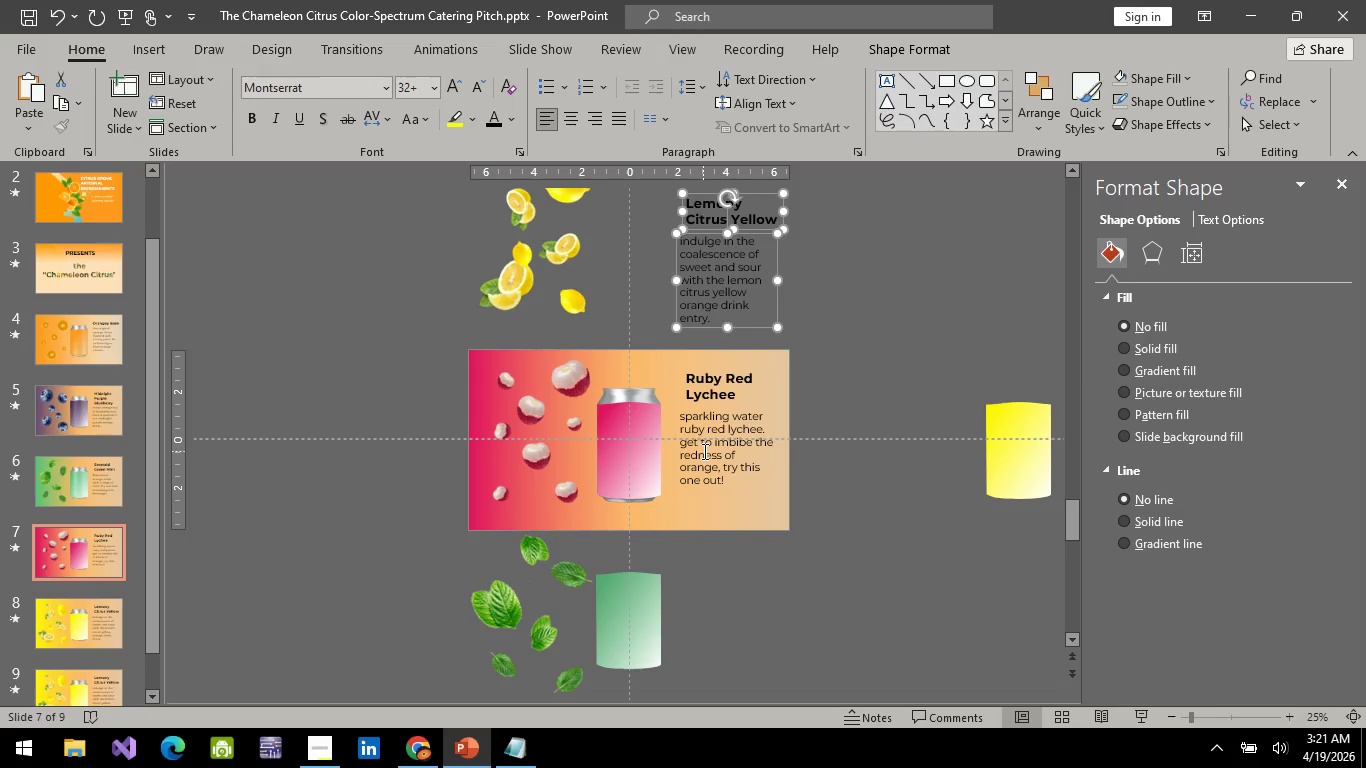 
hold_key(key=ArrowDown, duration=0.38)
 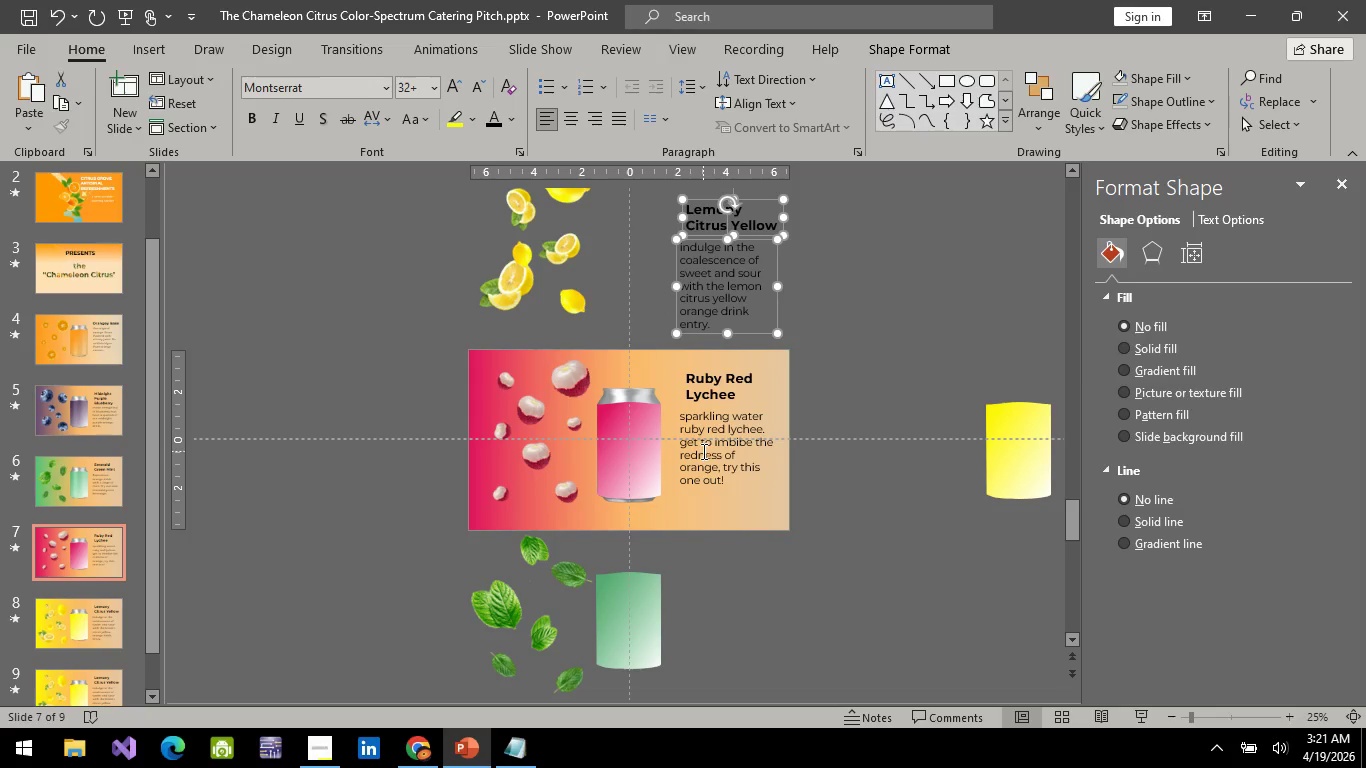 
key(ArrowDown)
 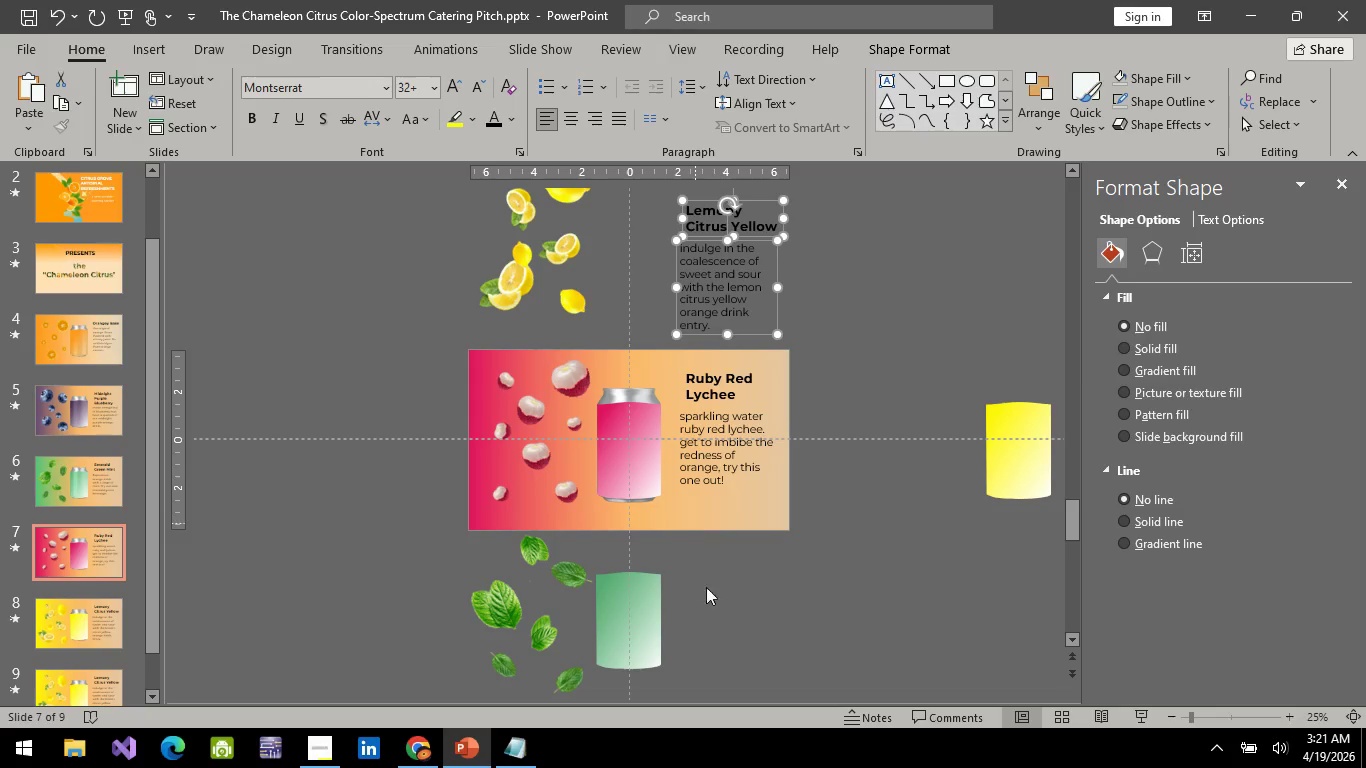 
key(ArrowDown)
 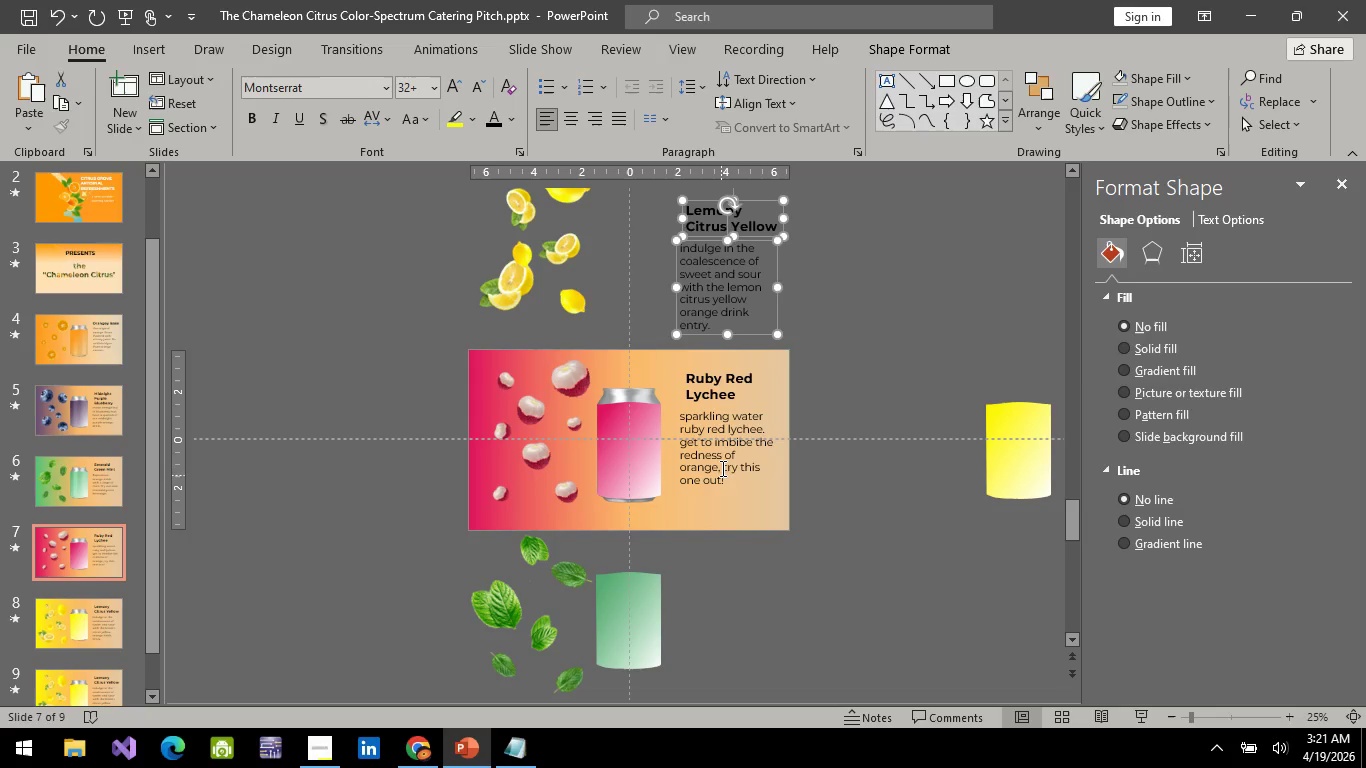 
left_click([720, 467])
 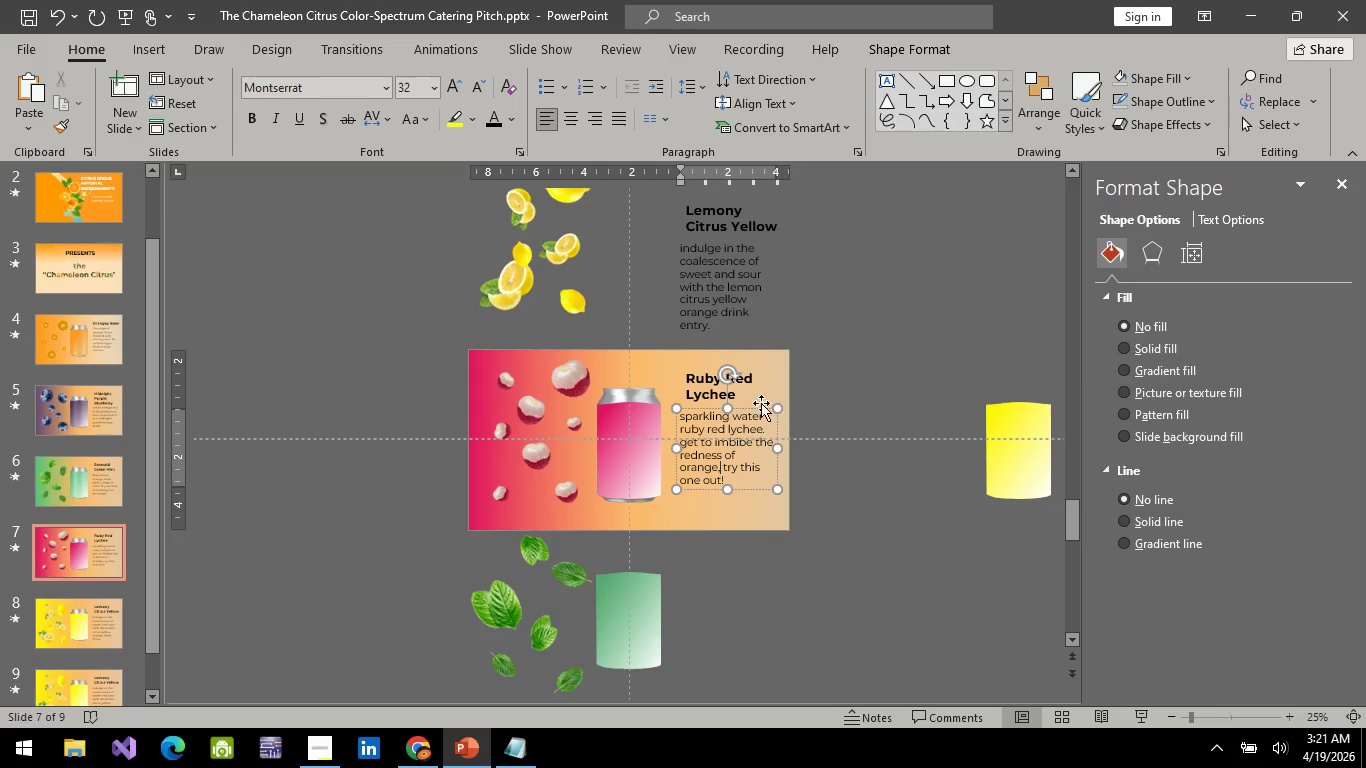 
hold_key(key=ControlLeft, duration=0.84)
left_click([758, 373])
 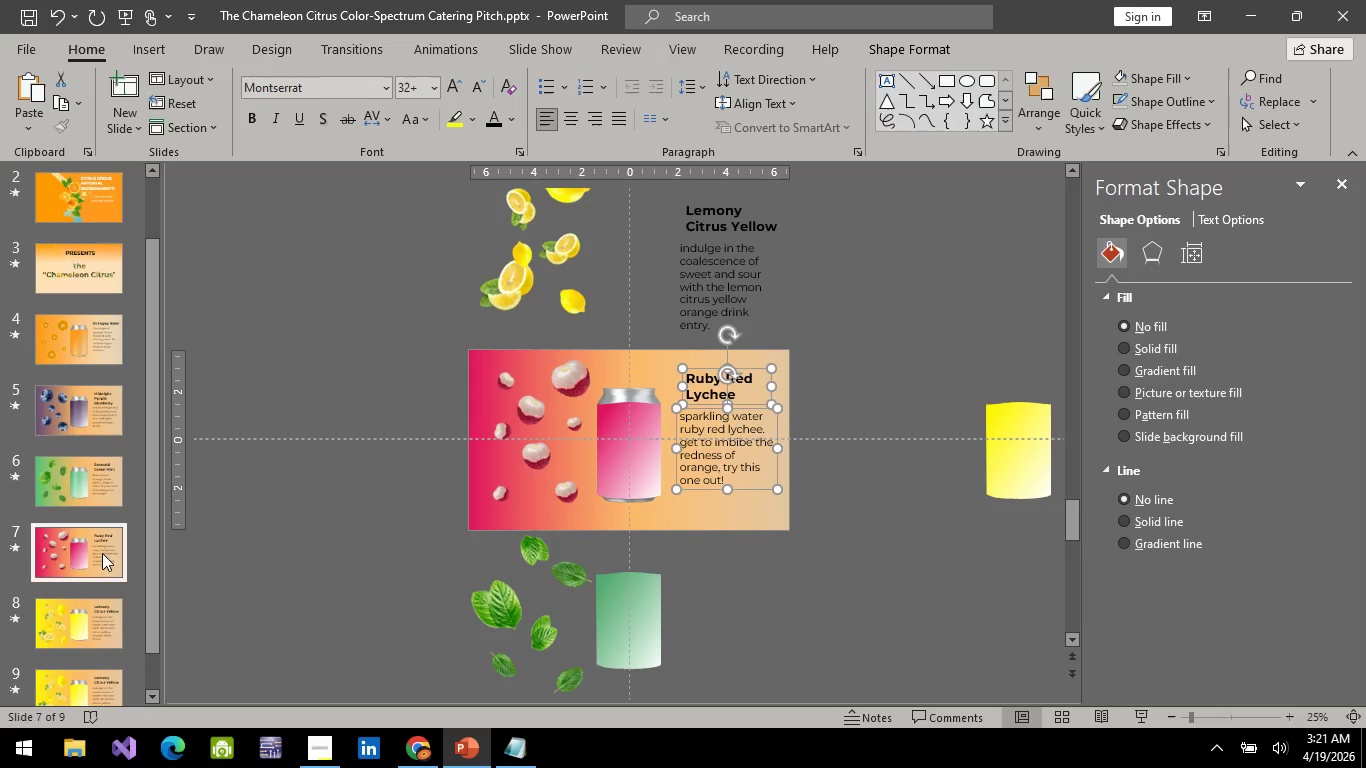 
left_click([110, 613])
 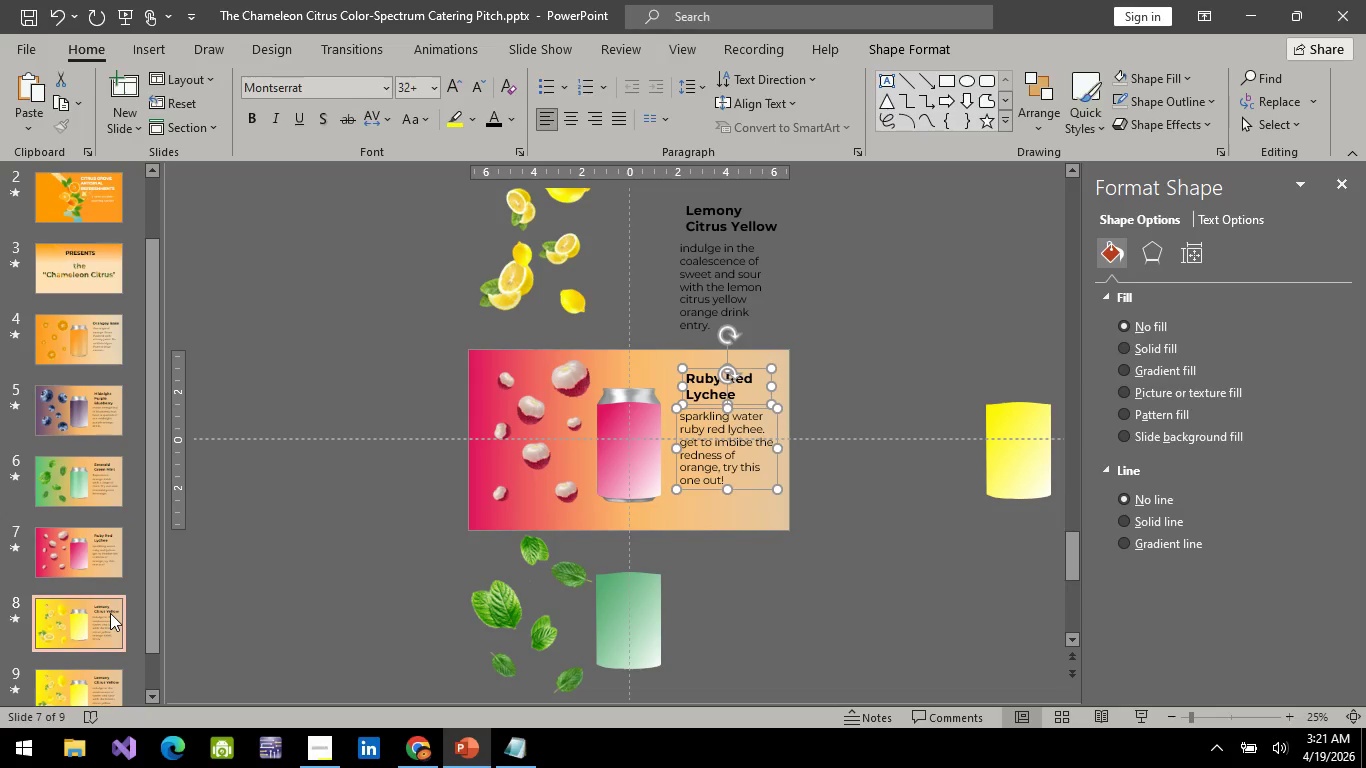 
key(Control+V)
 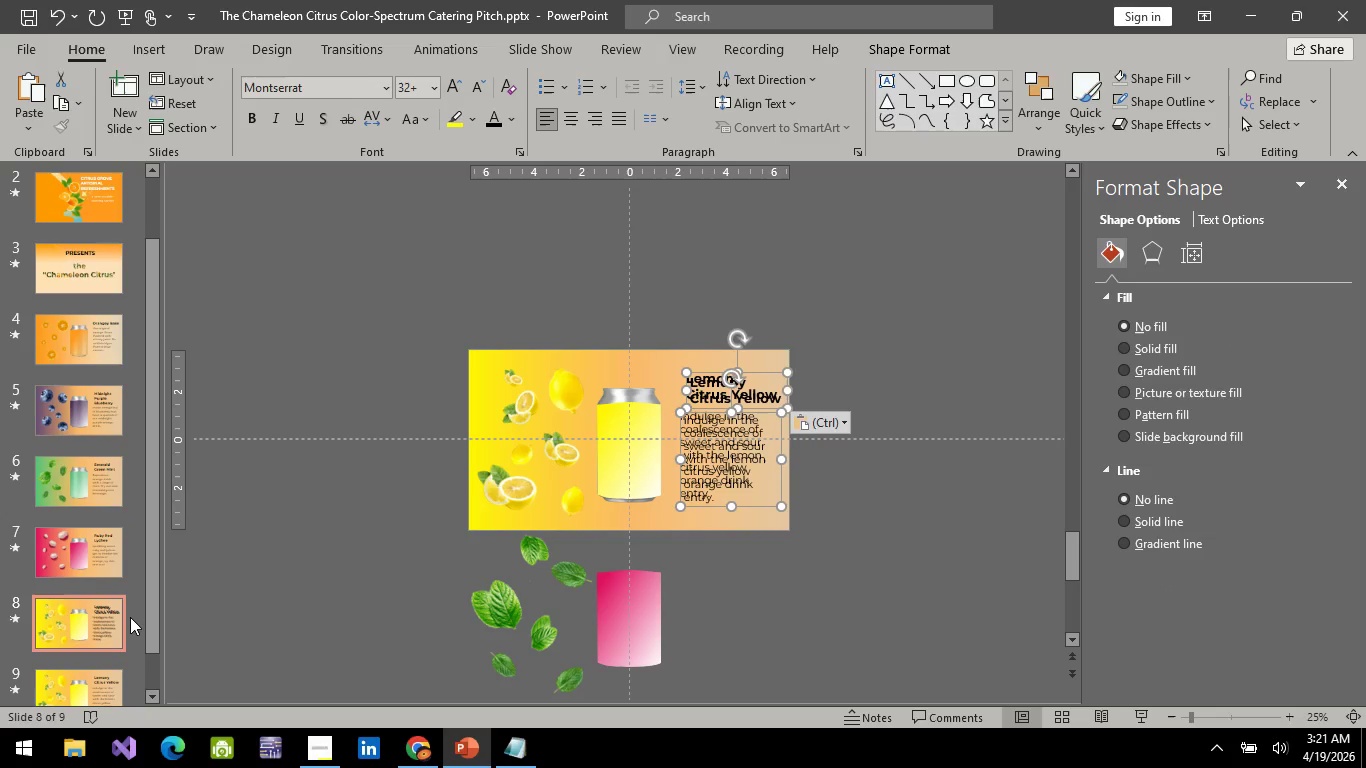 
hold_key(key=ArrowDown, duration=1.2)
 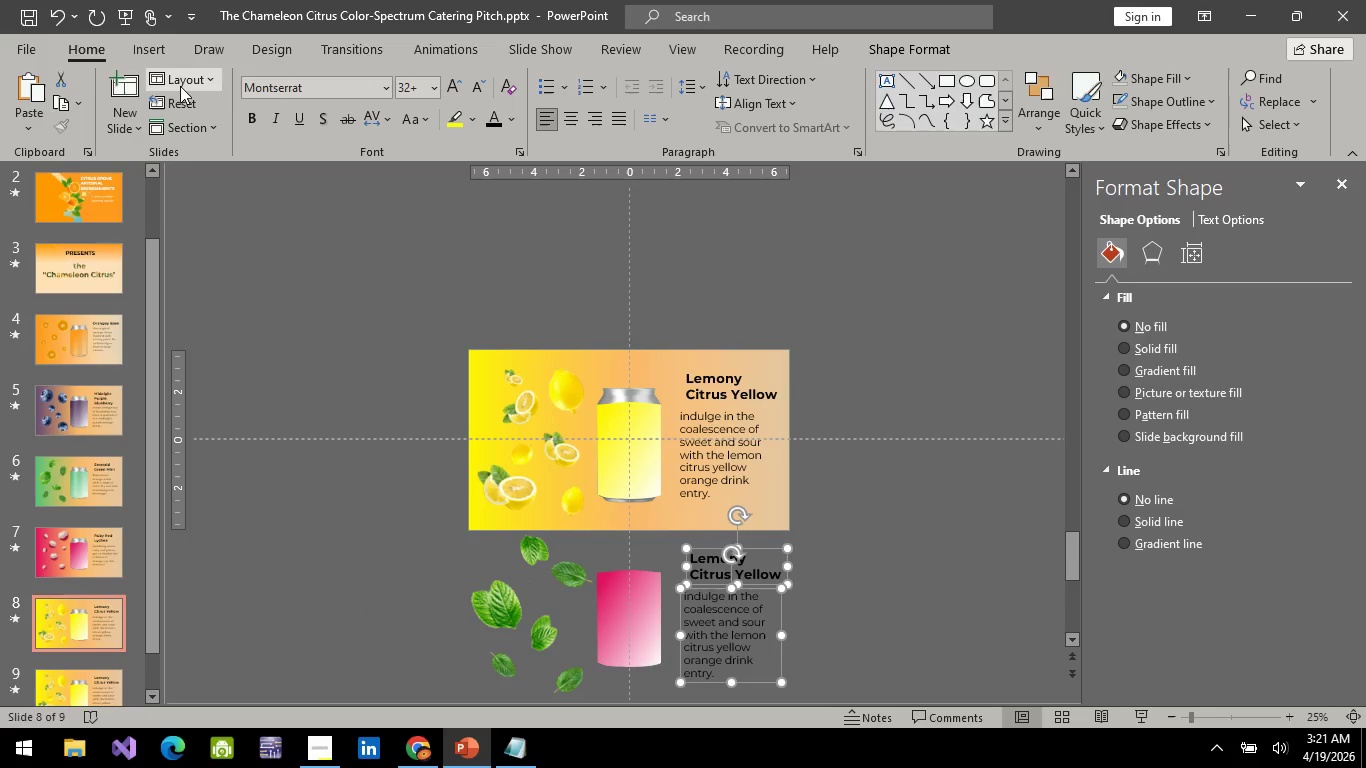 
left_click([127, 10])
 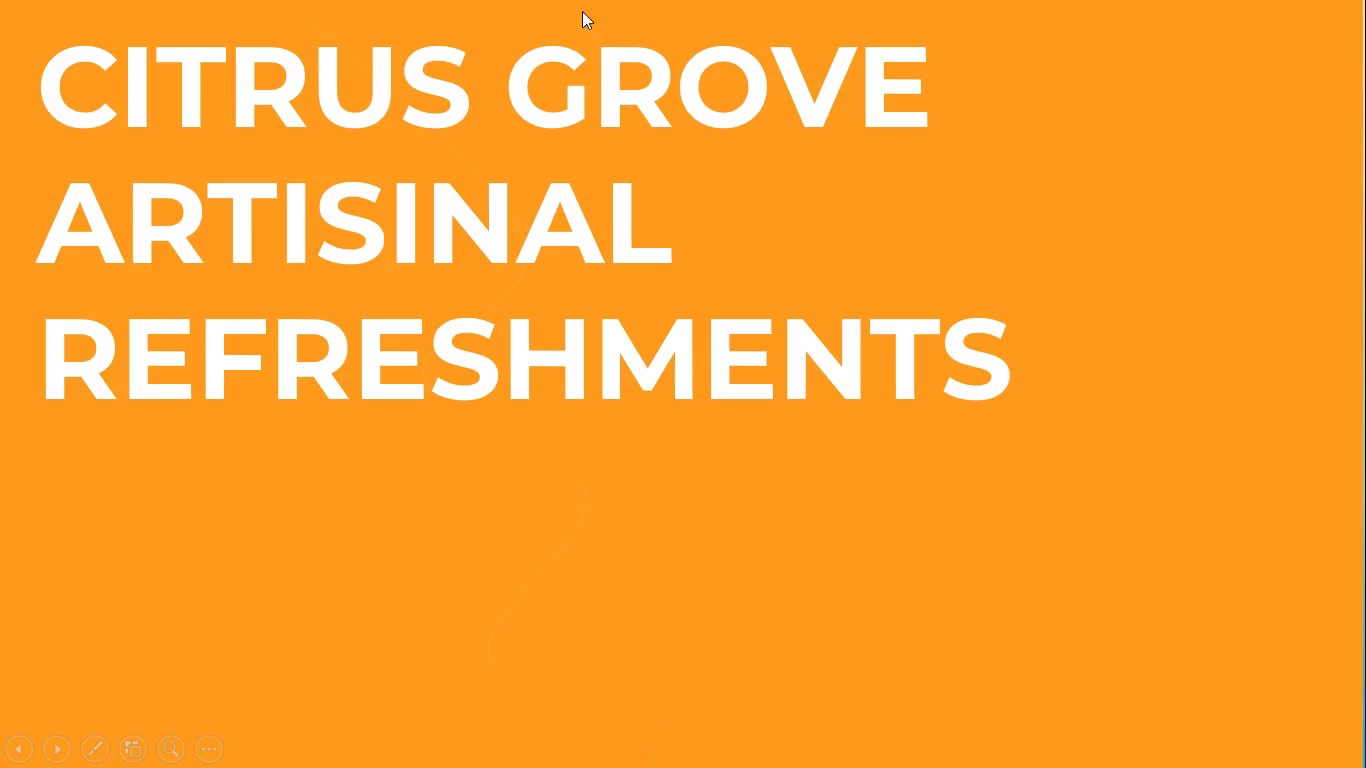 
wait(6.39)
 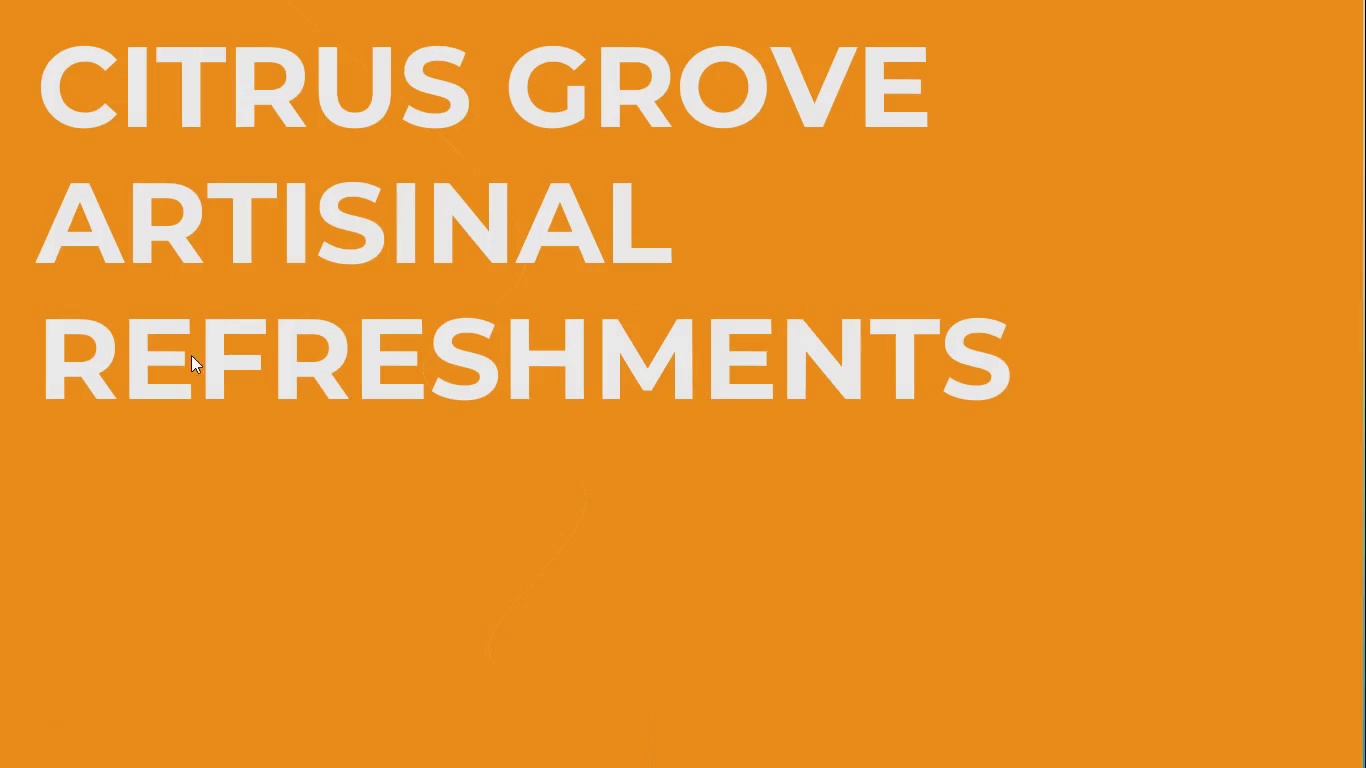 
key(Space)
 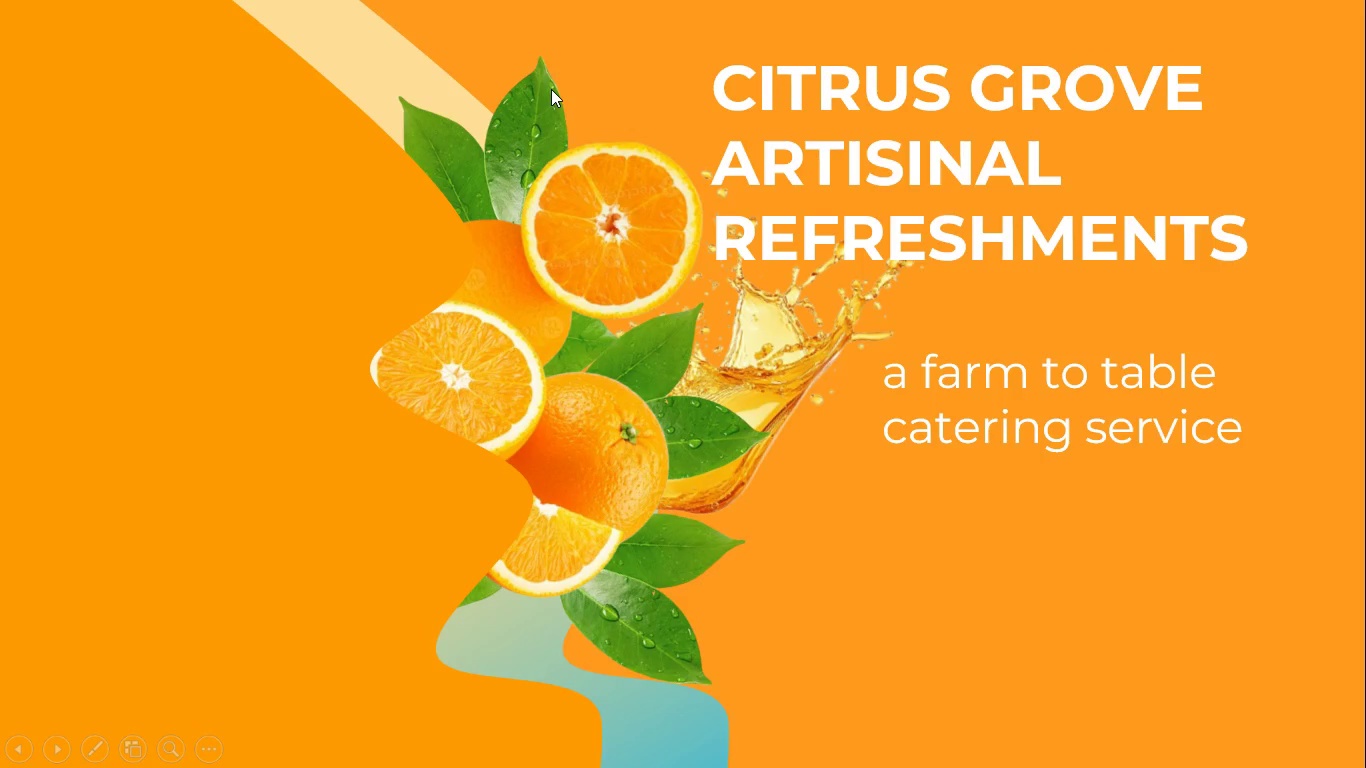 
key(Space)
 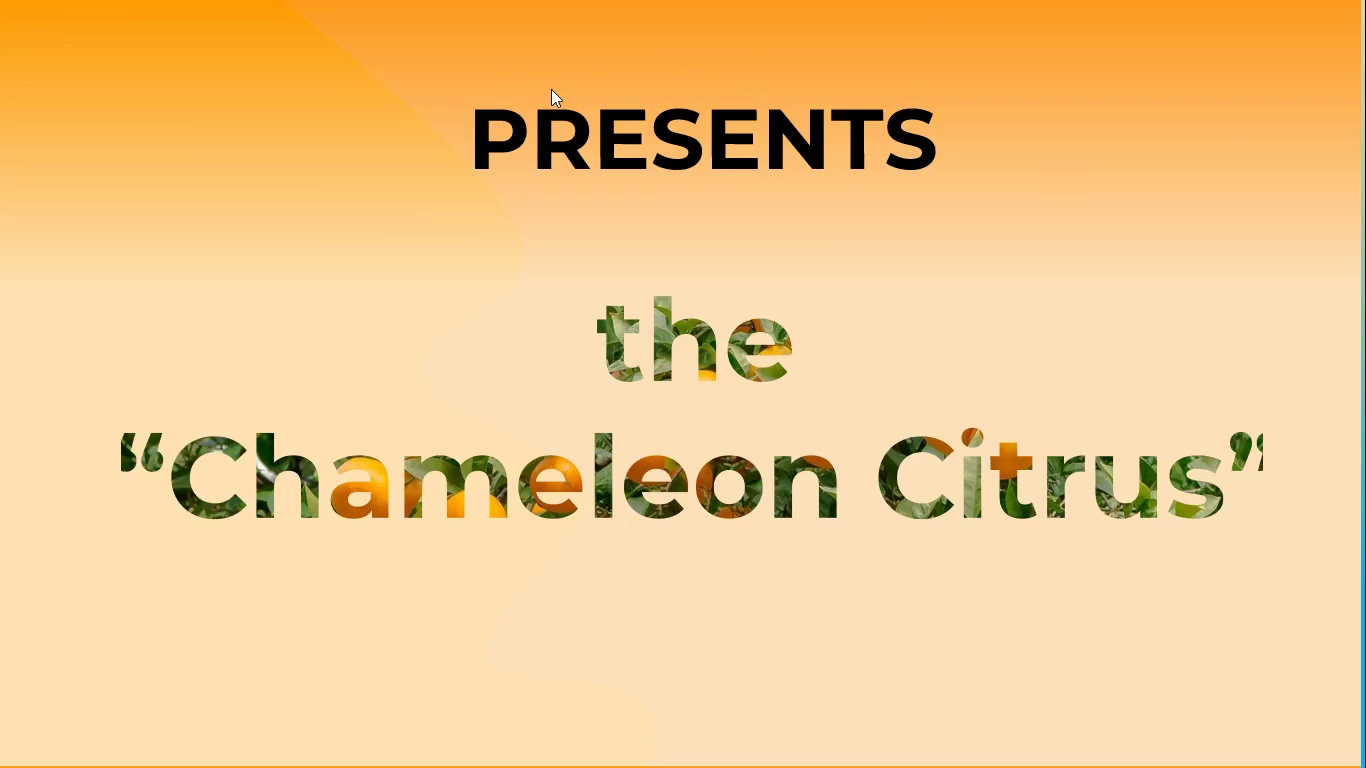 
key(Space)
 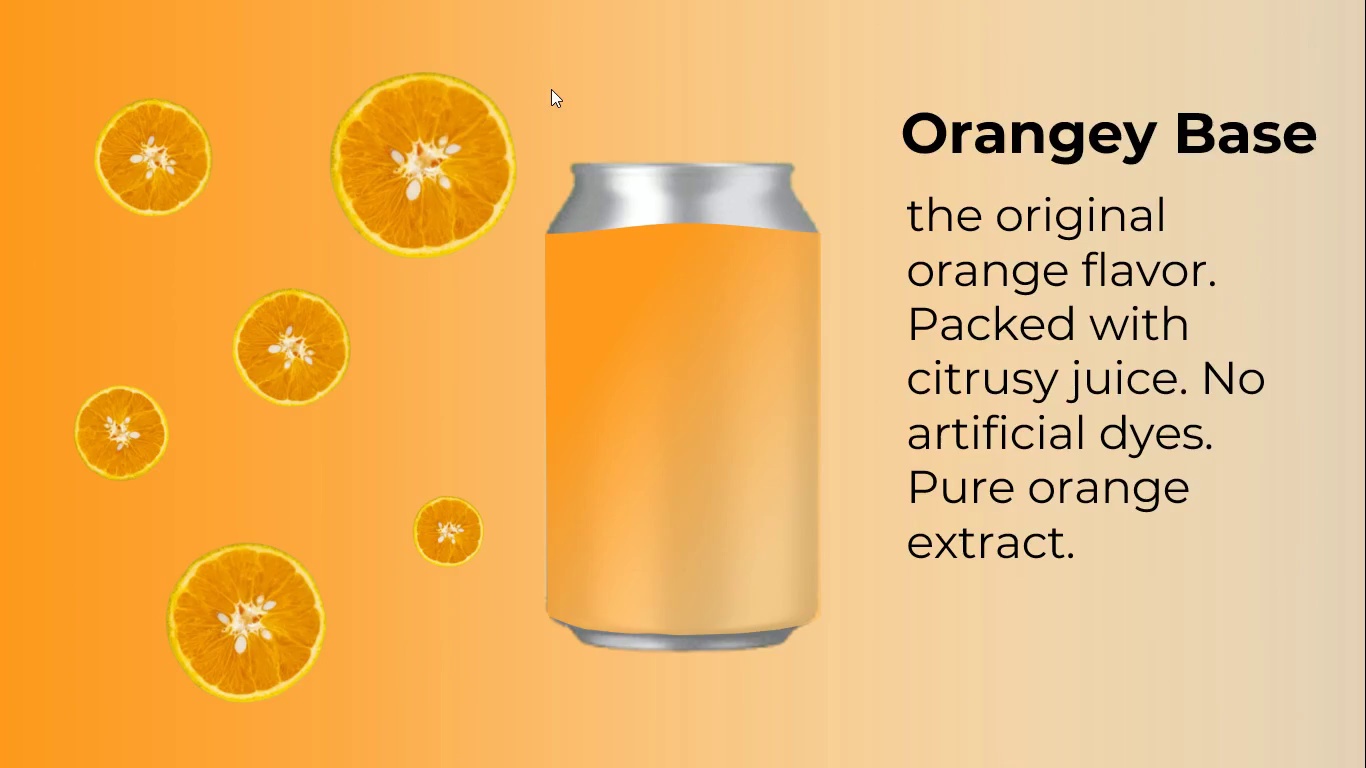 
key(Space)
 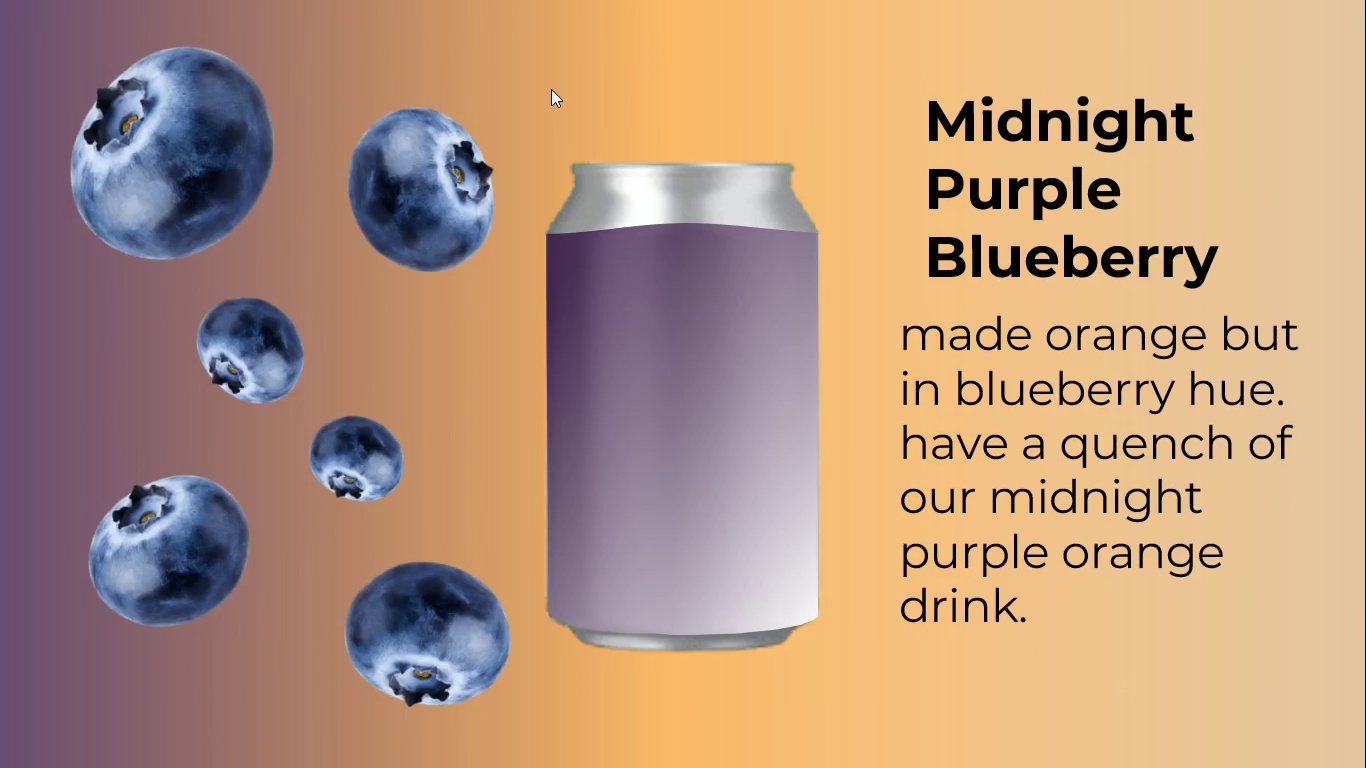 
key(Space)
 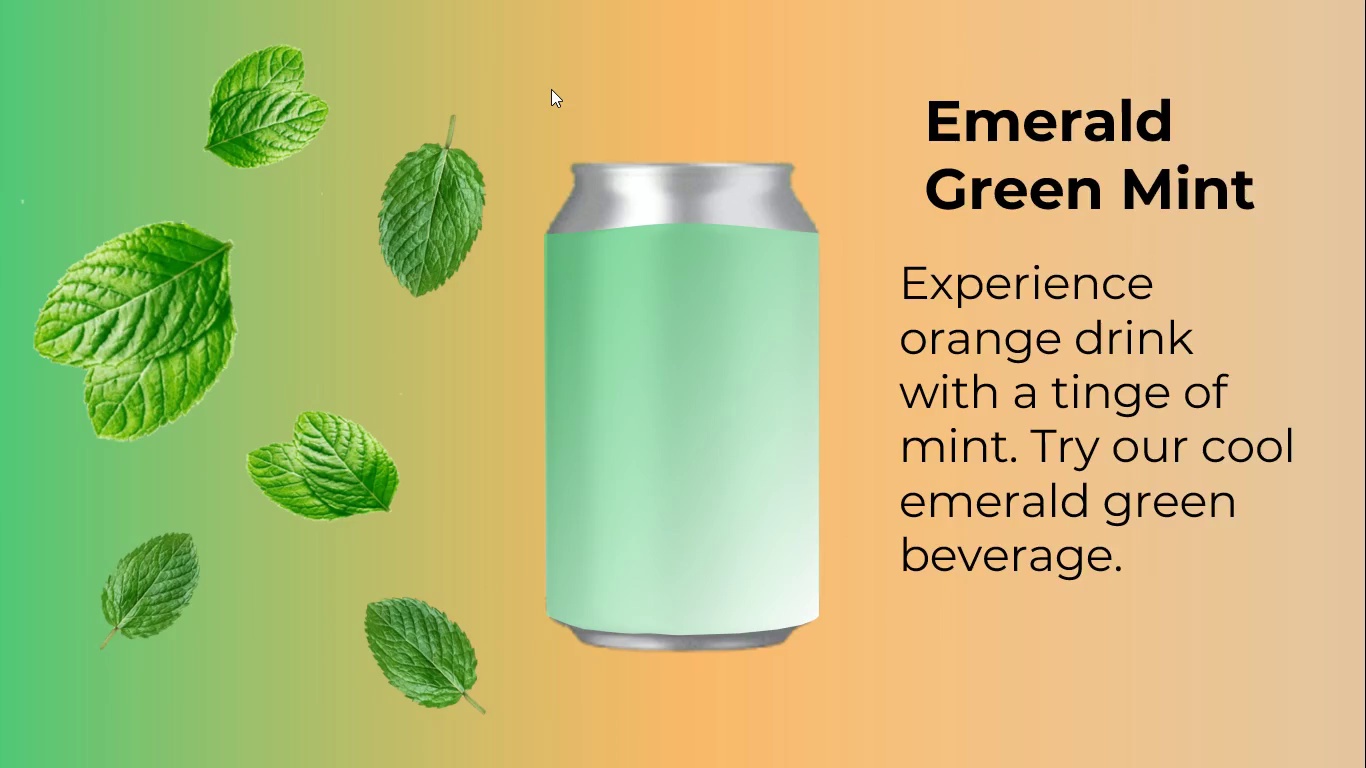 
key(Space)
 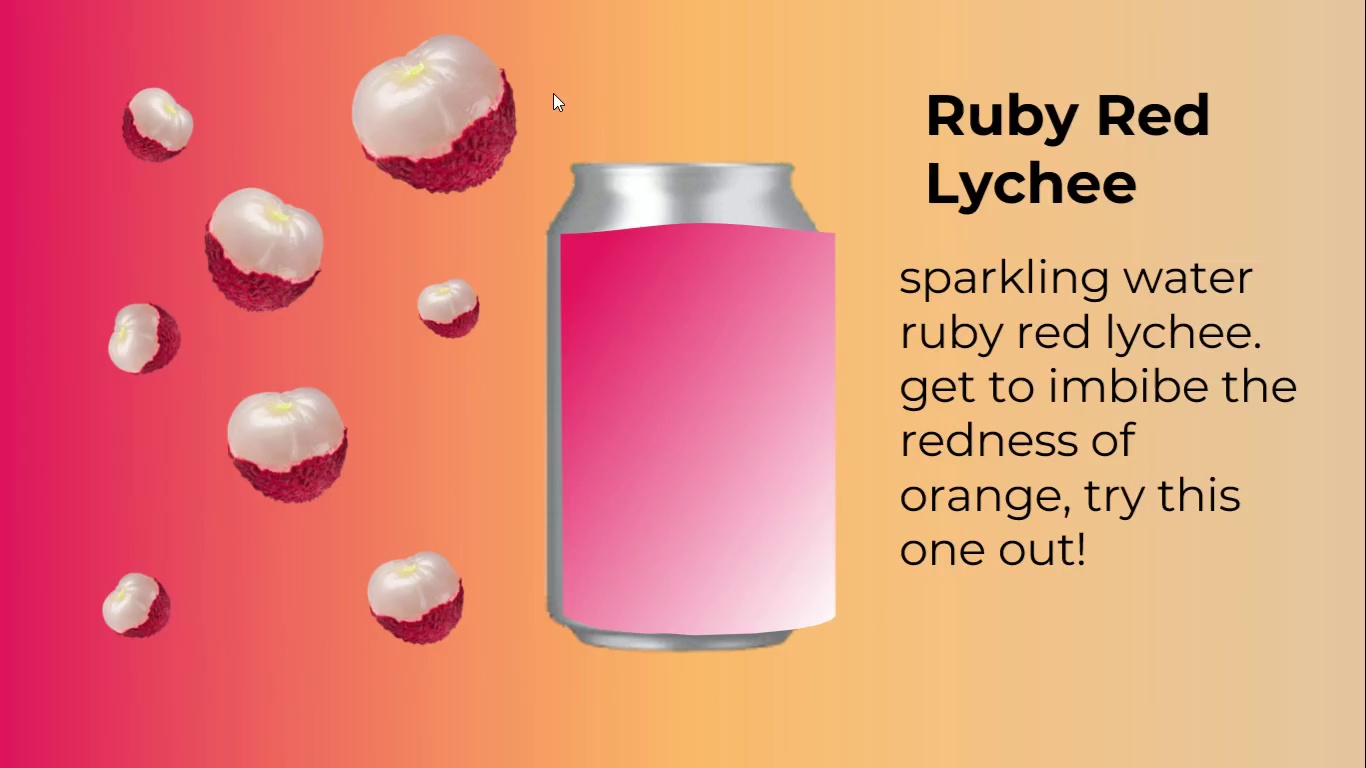 
key(Escape)
 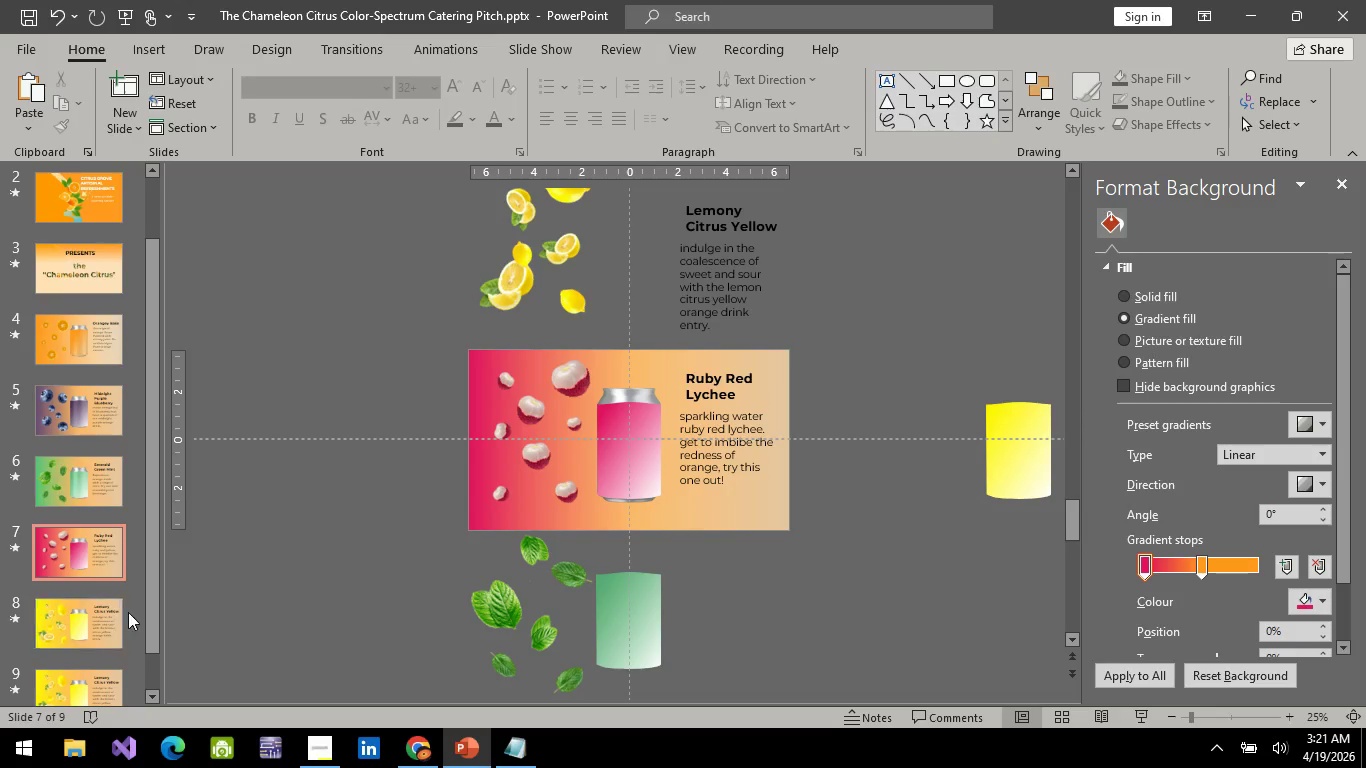 
left_click([98, 505])
 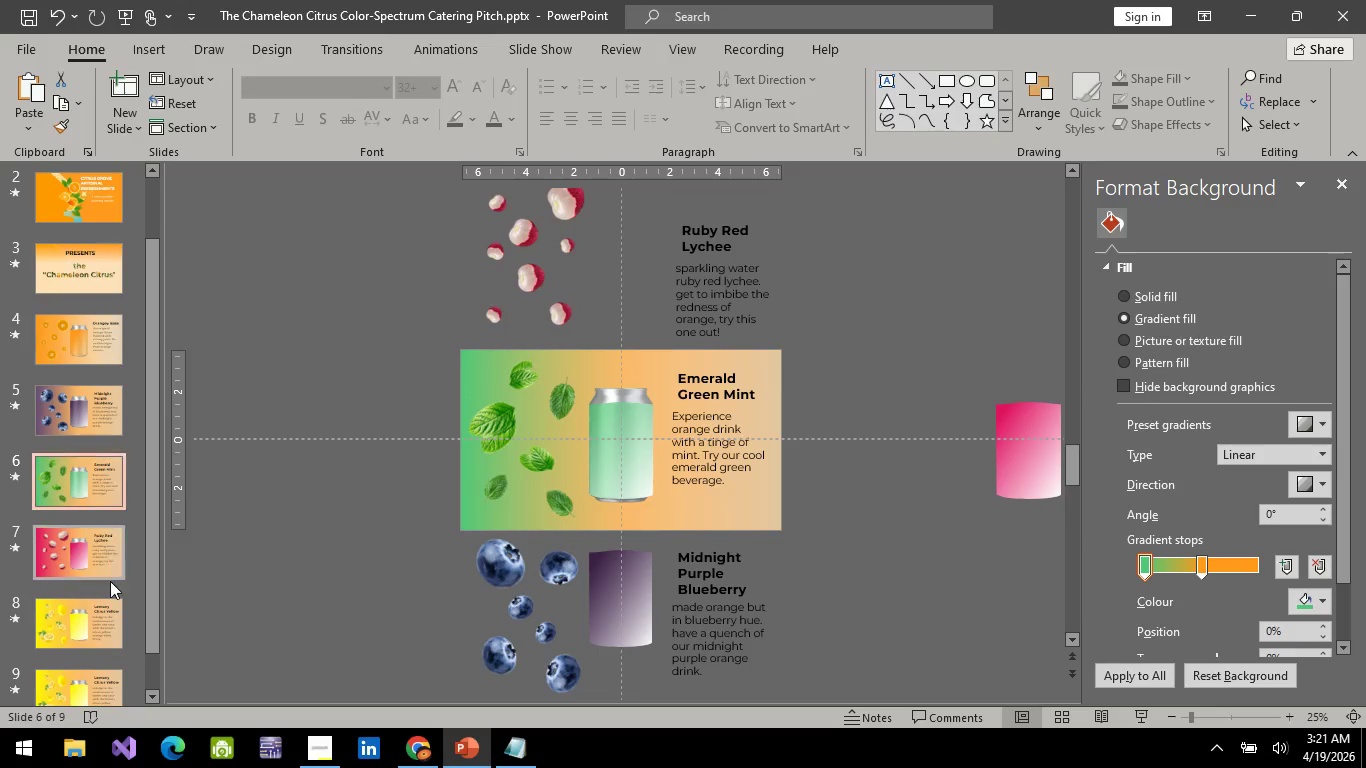 
left_click([110, 582])
 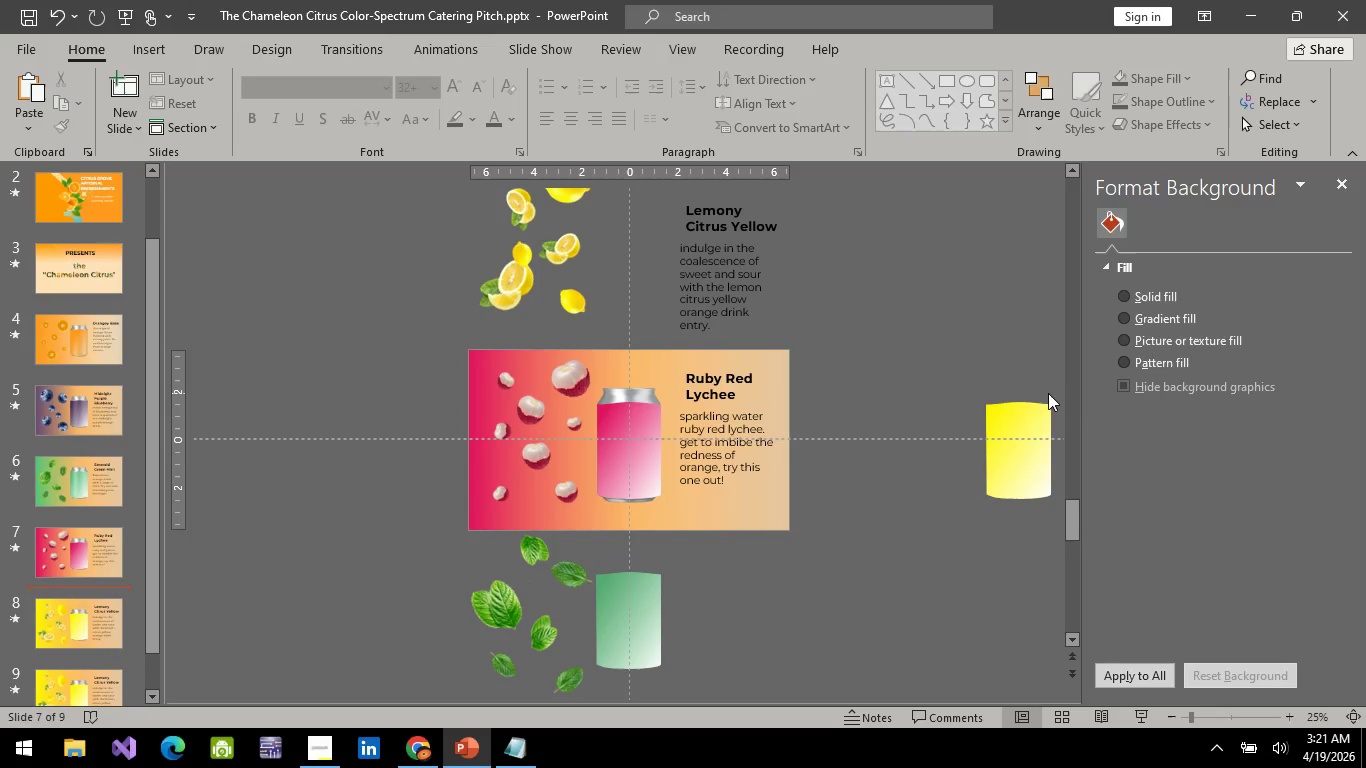 
left_click([1013, 471])
 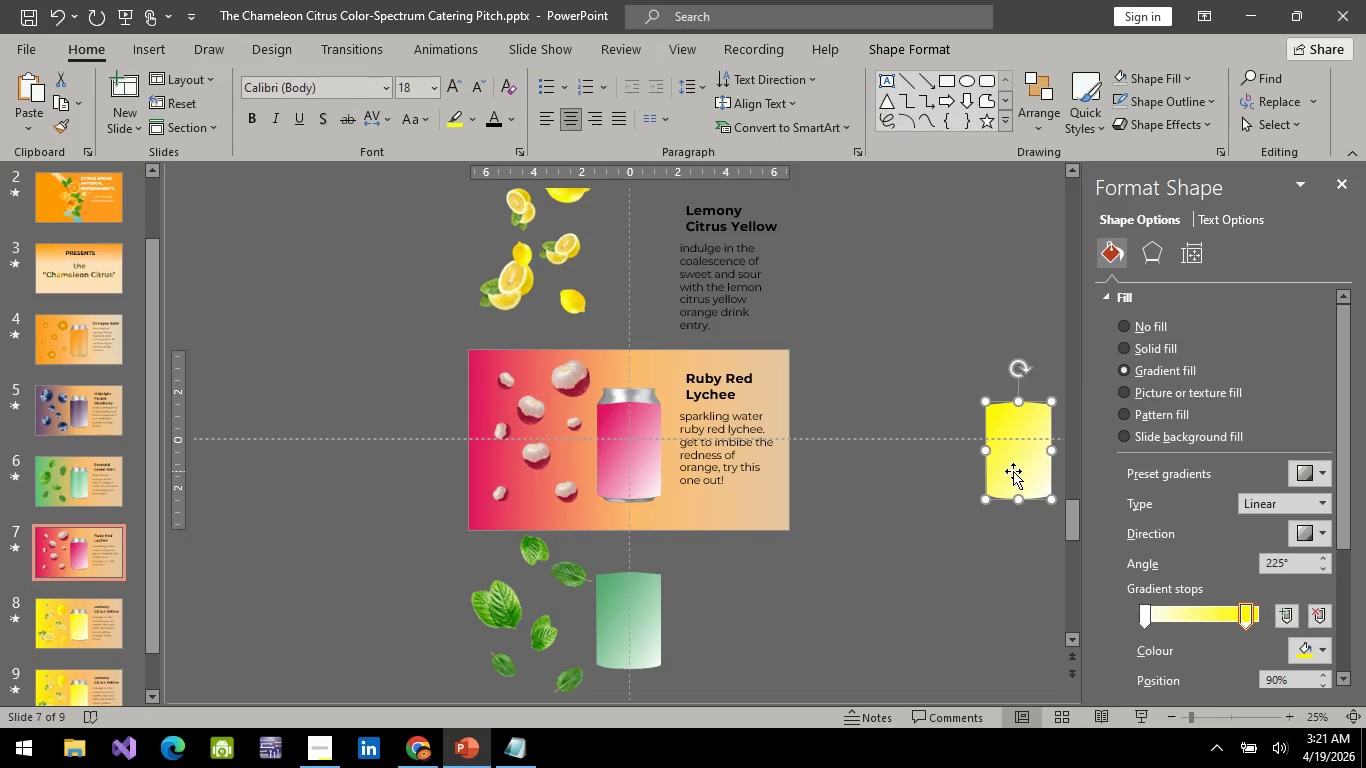 
hold_key(key=ArrowRight, duration=0.58)
 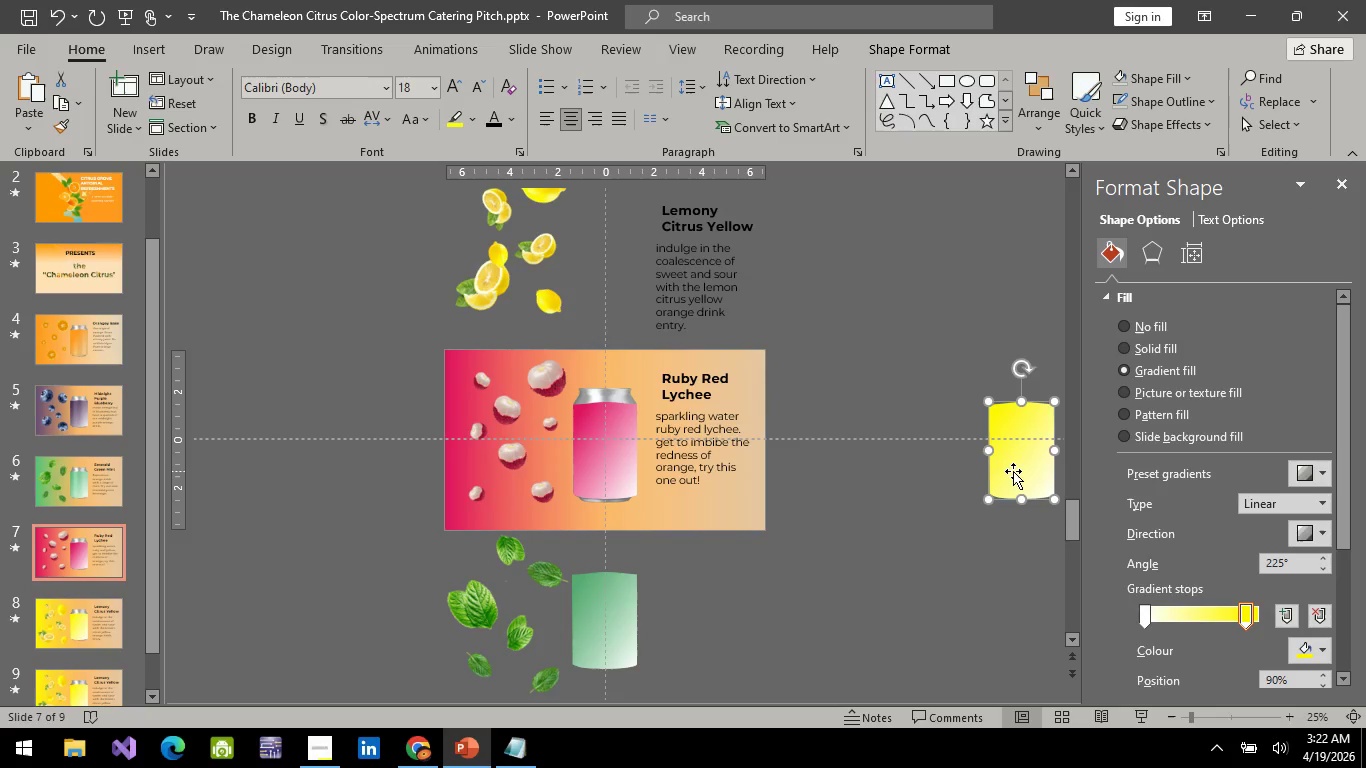 
key(ArrowRight)
 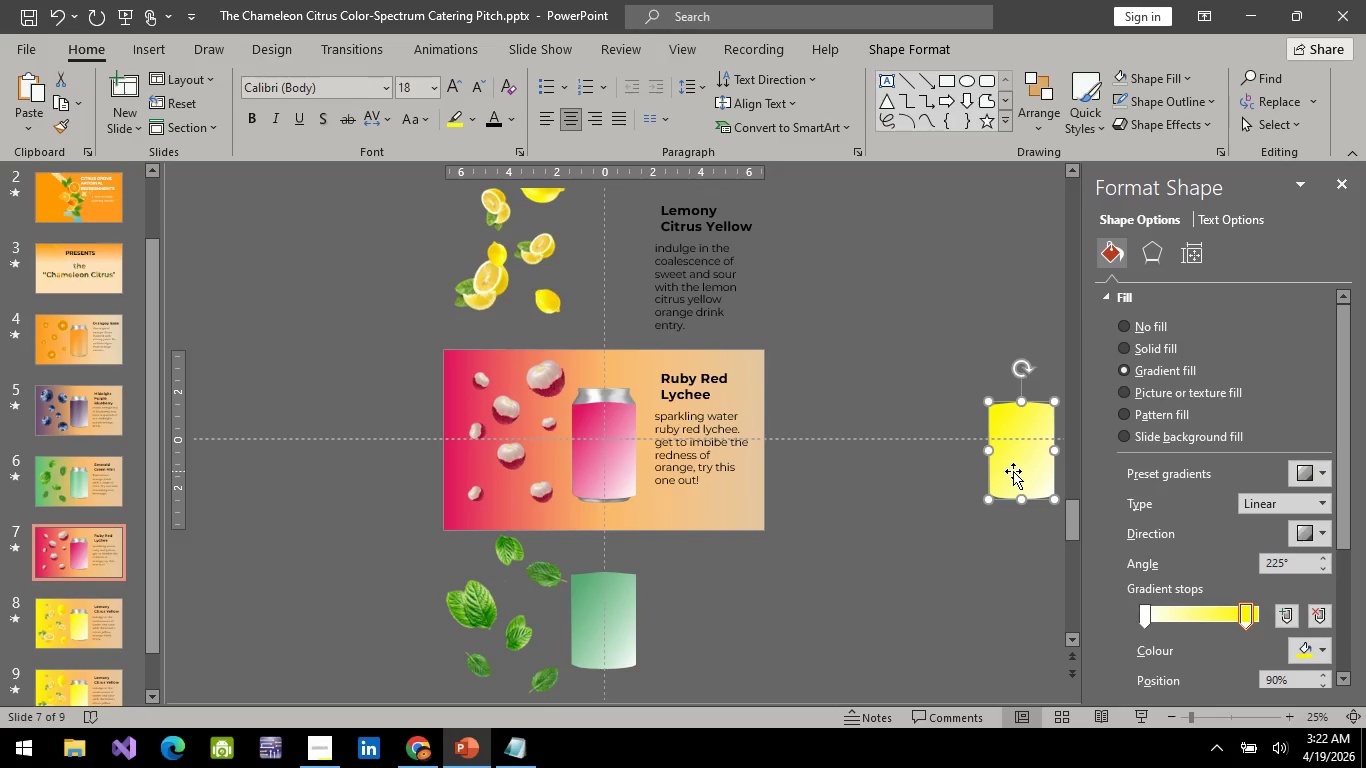 
key(ArrowRight)
 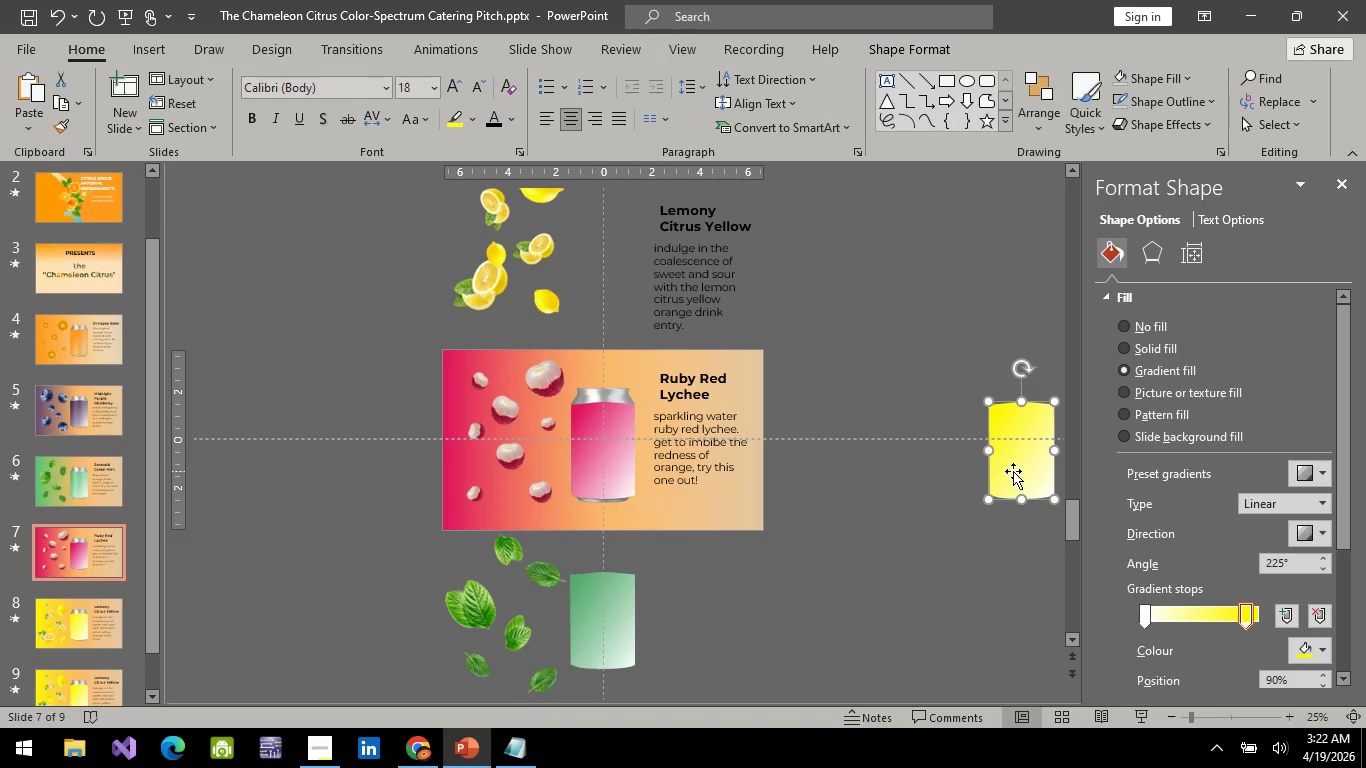 
key(ArrowRight)
 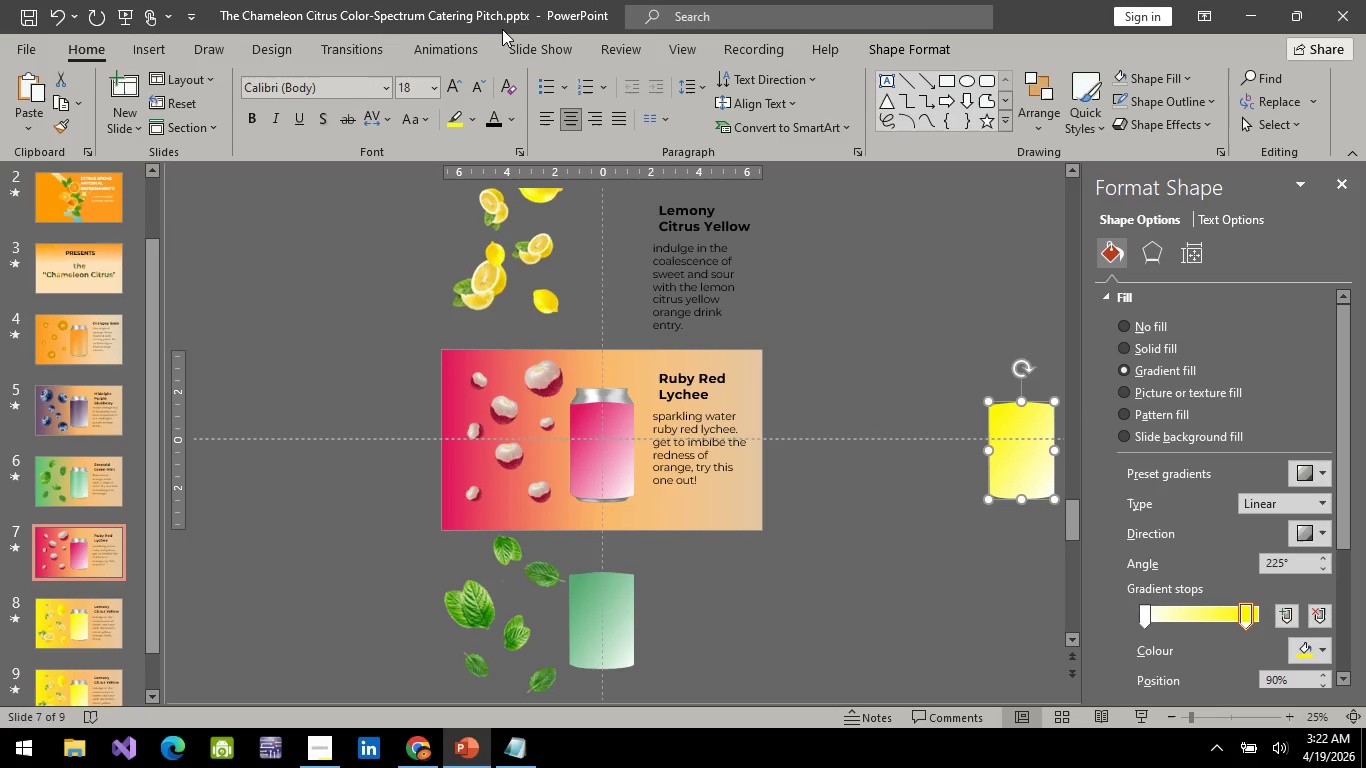 
left_click([575, 52])
 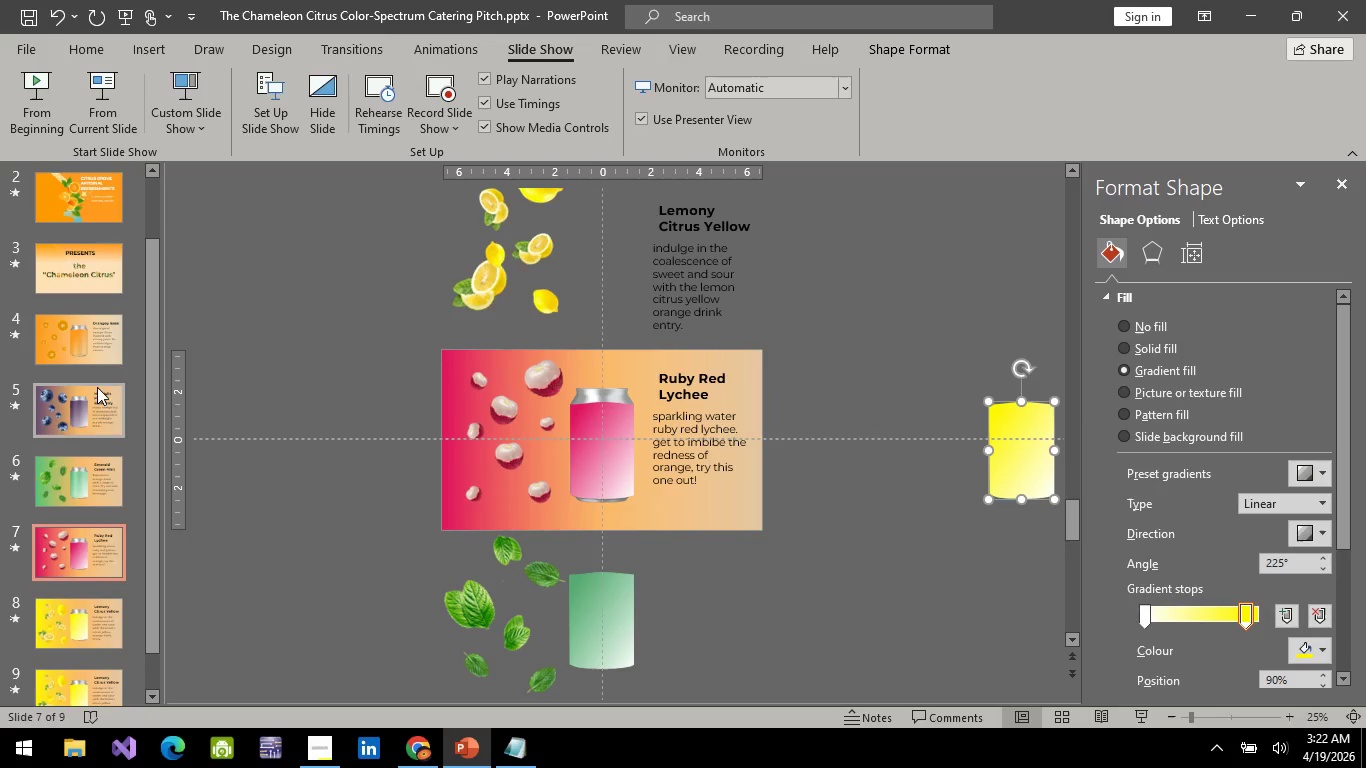 
left_click([91, 397])
 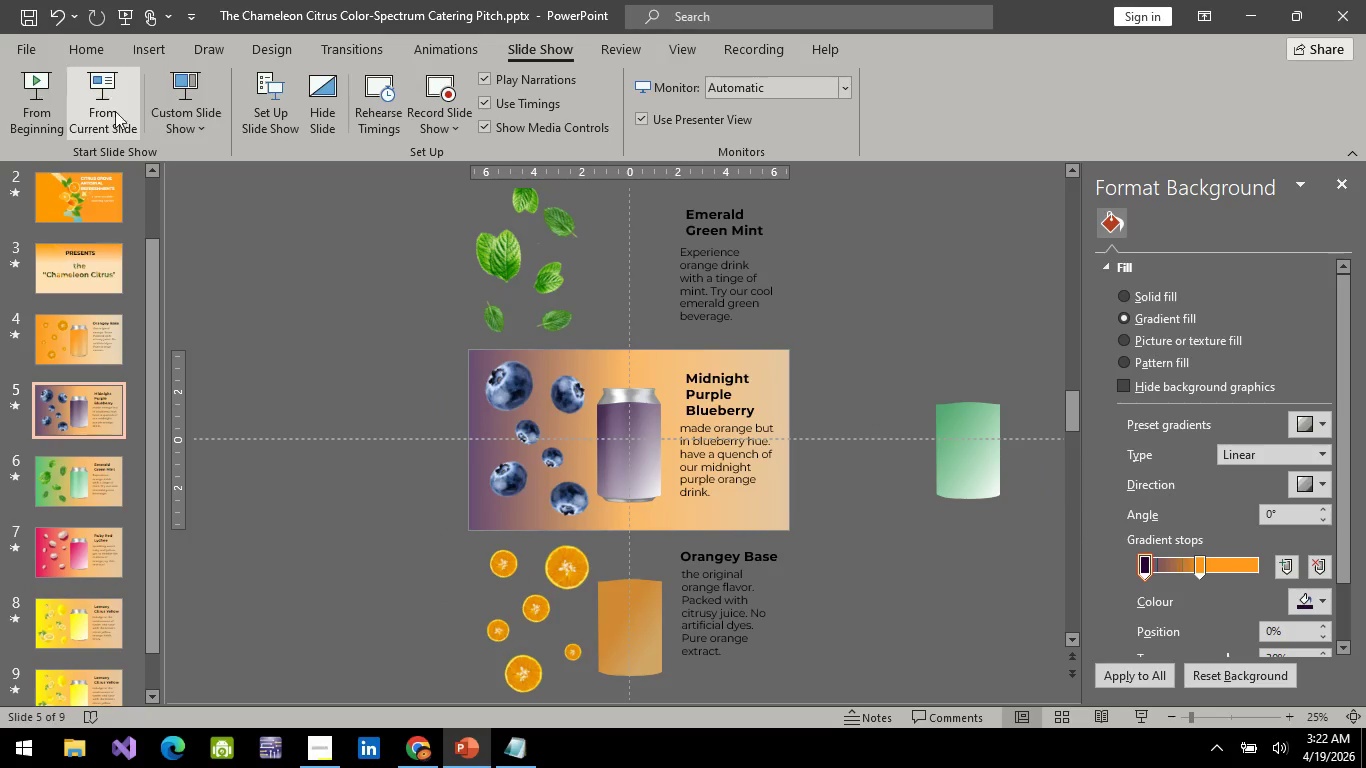 
left_click([182, 96])
 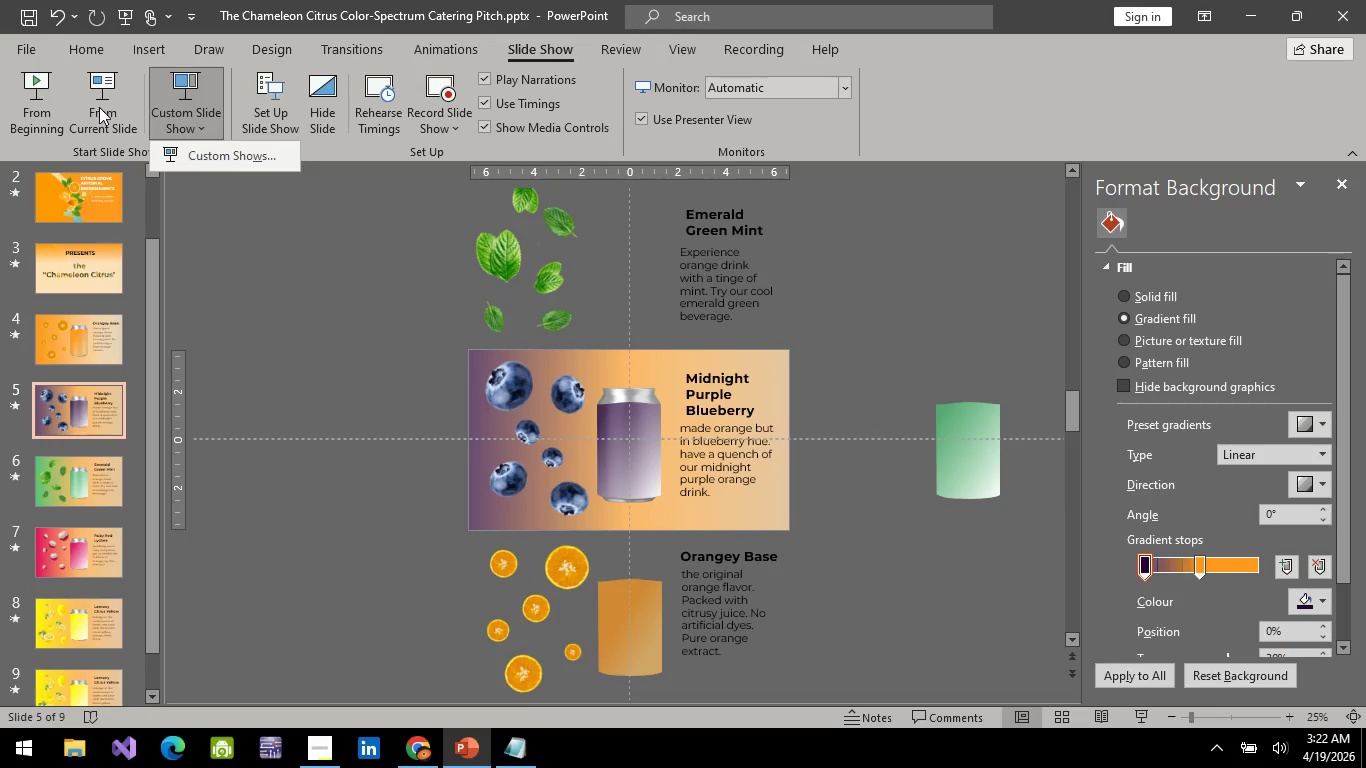 
left_click([99, 107])
 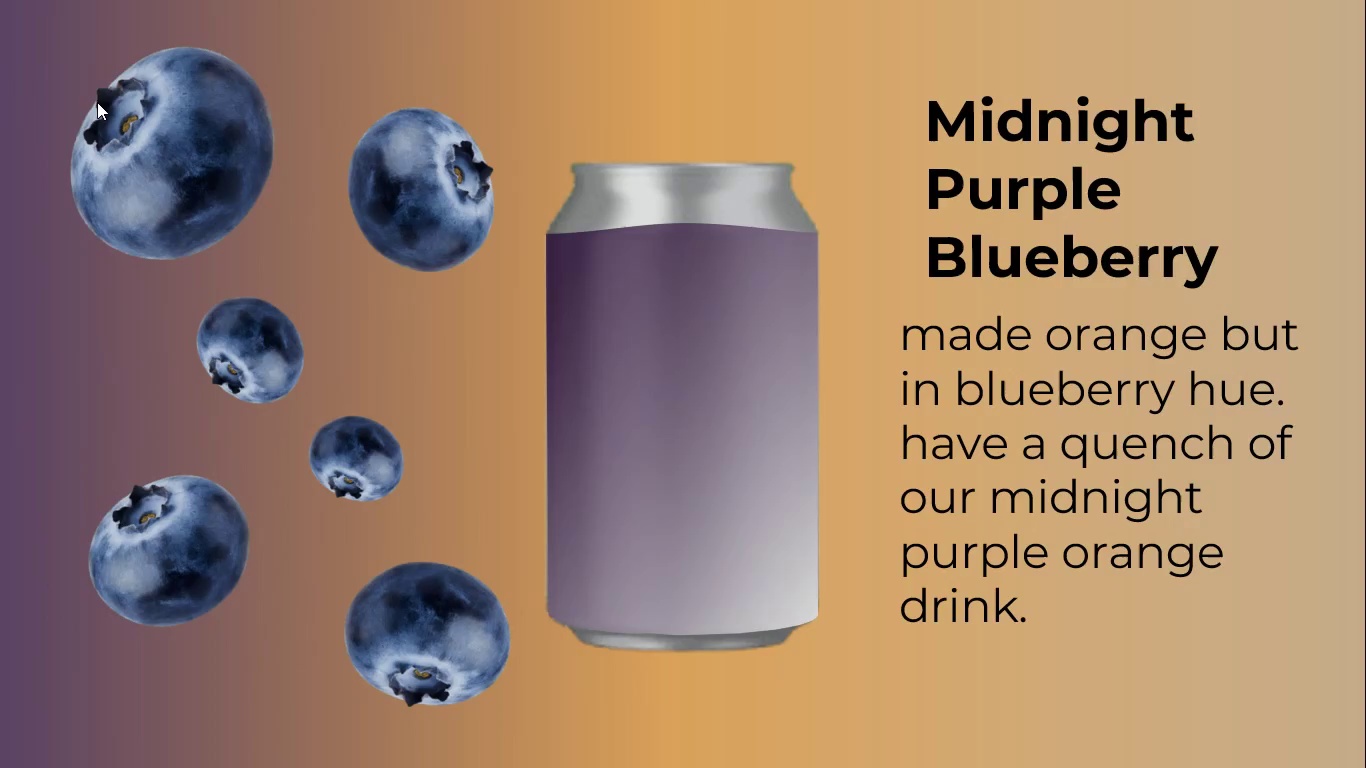 
left_click([97, 102])
 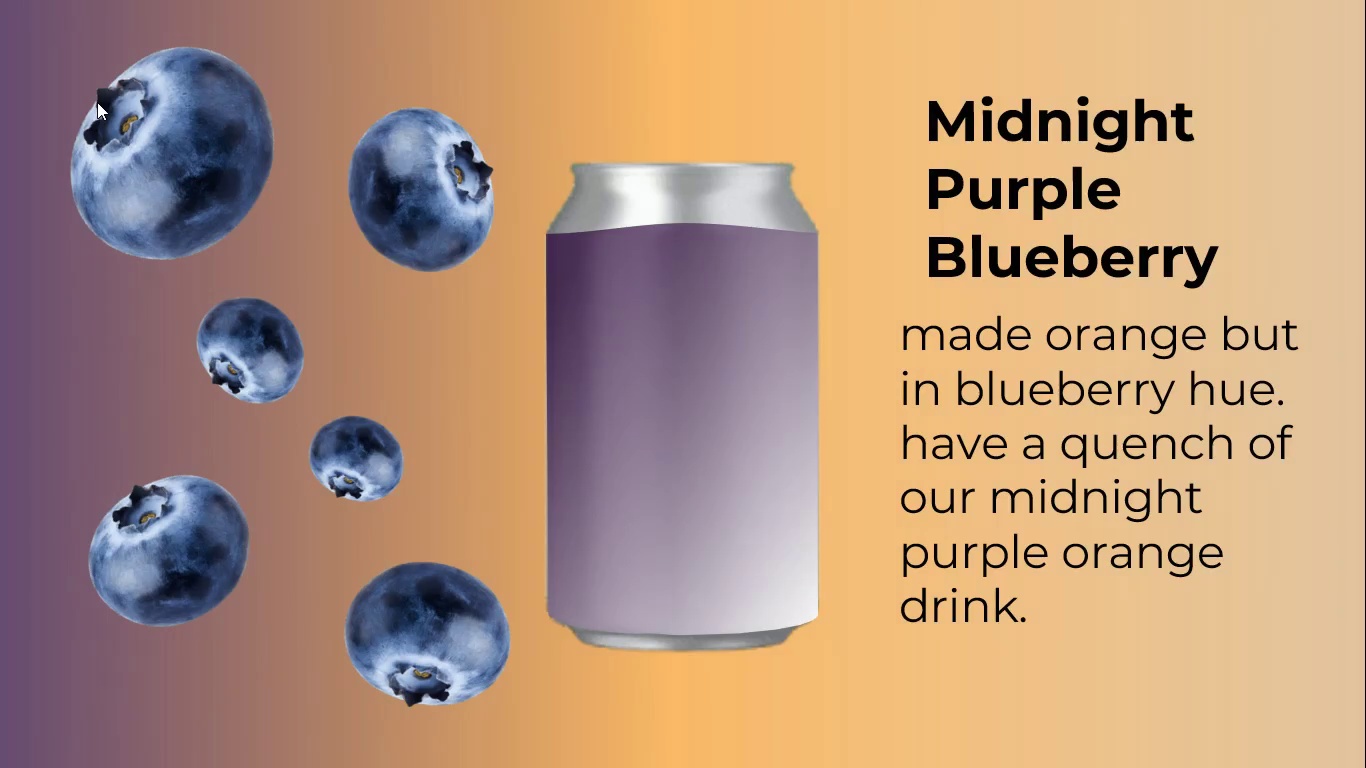 
key(Space)
 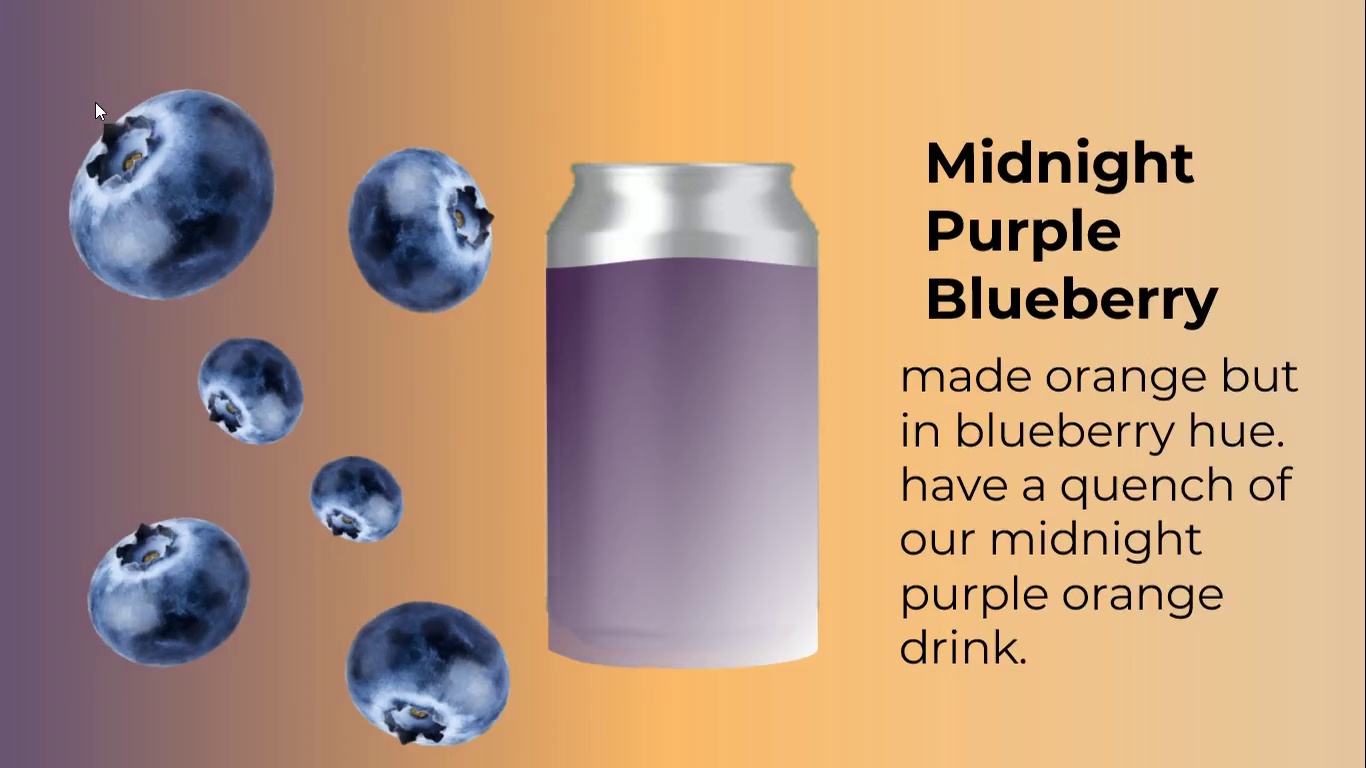 
key(Space)
 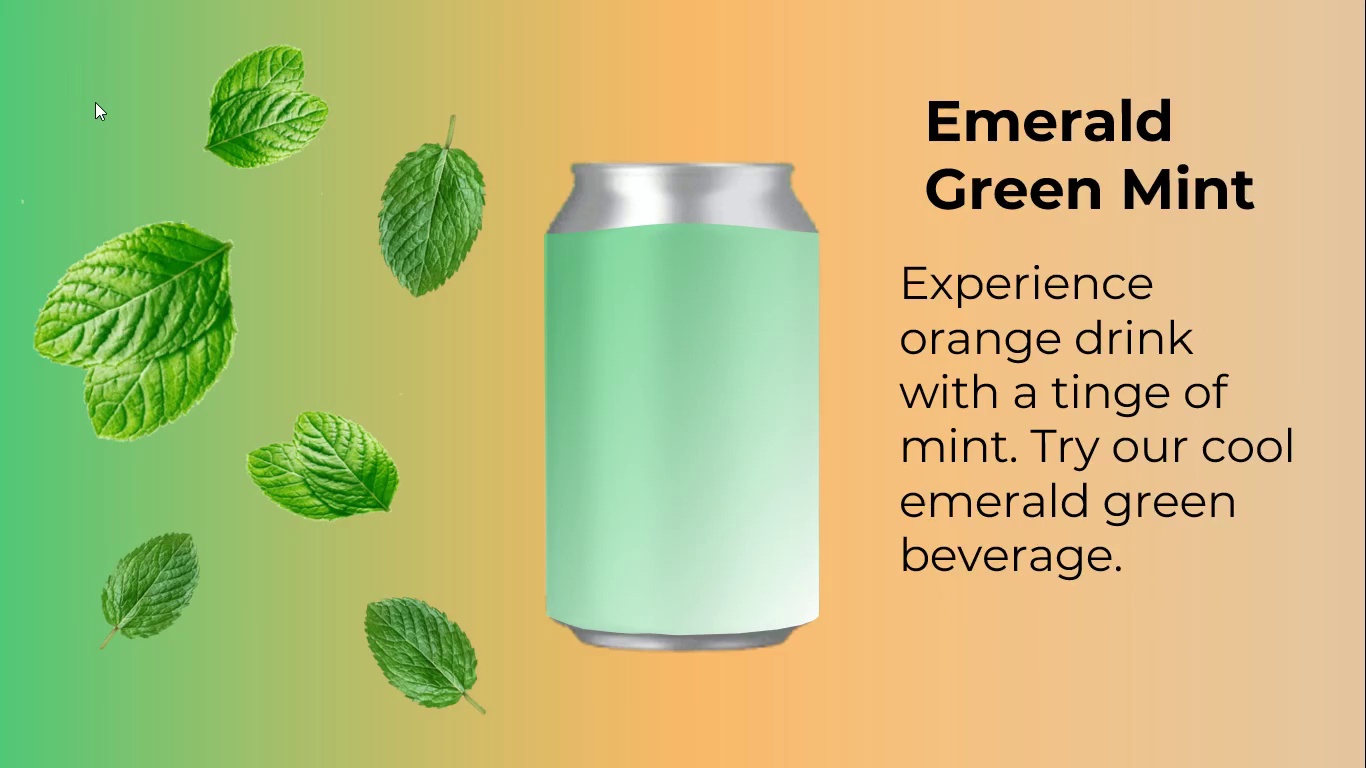 
key(ArrowLeft)
 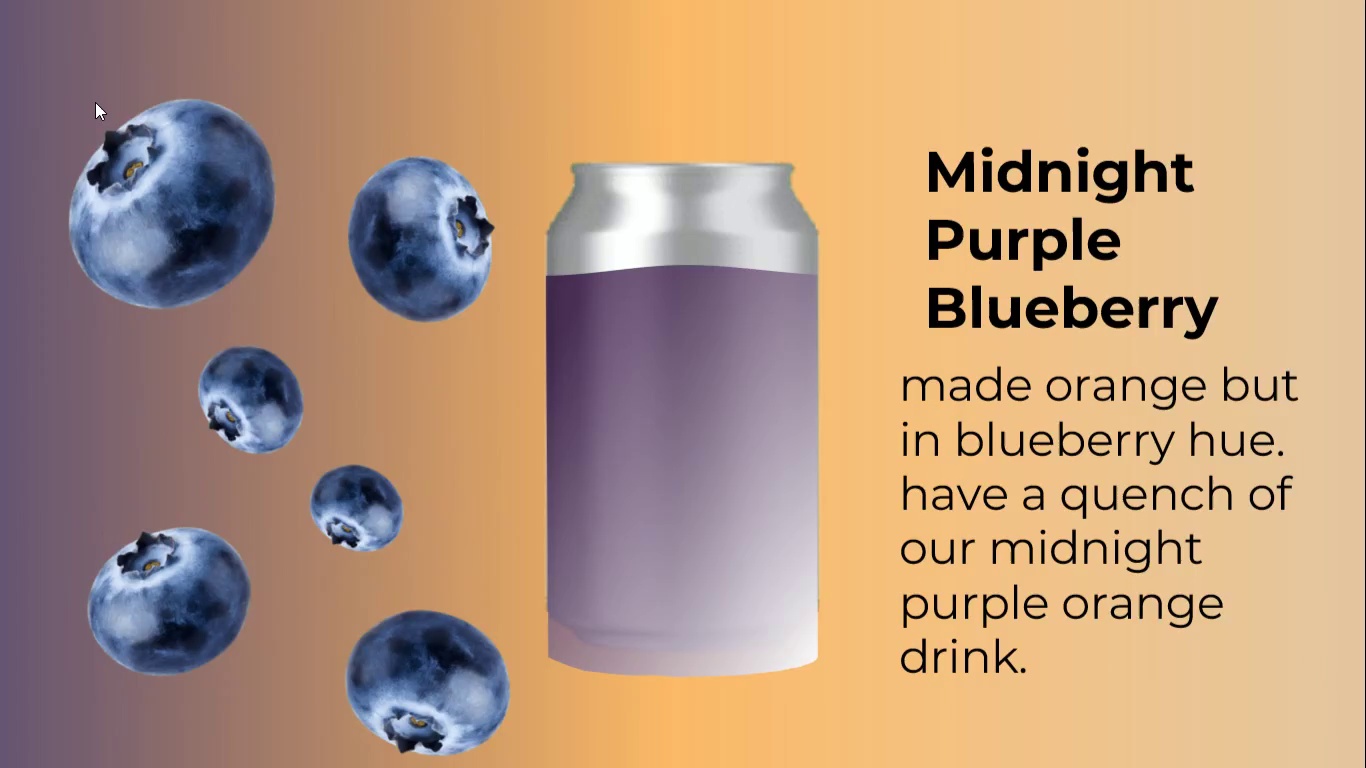 
key(ArrowRight)
 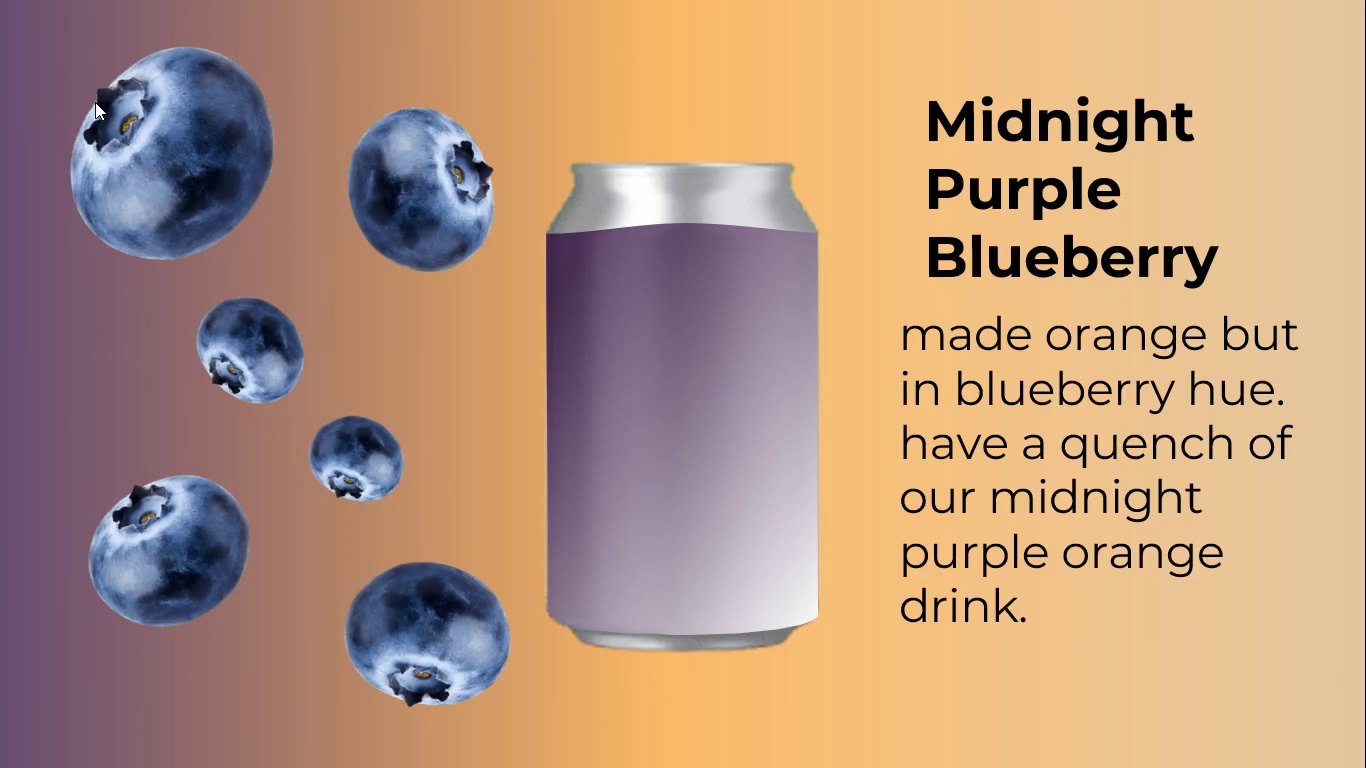 
key(ArrowRight)
 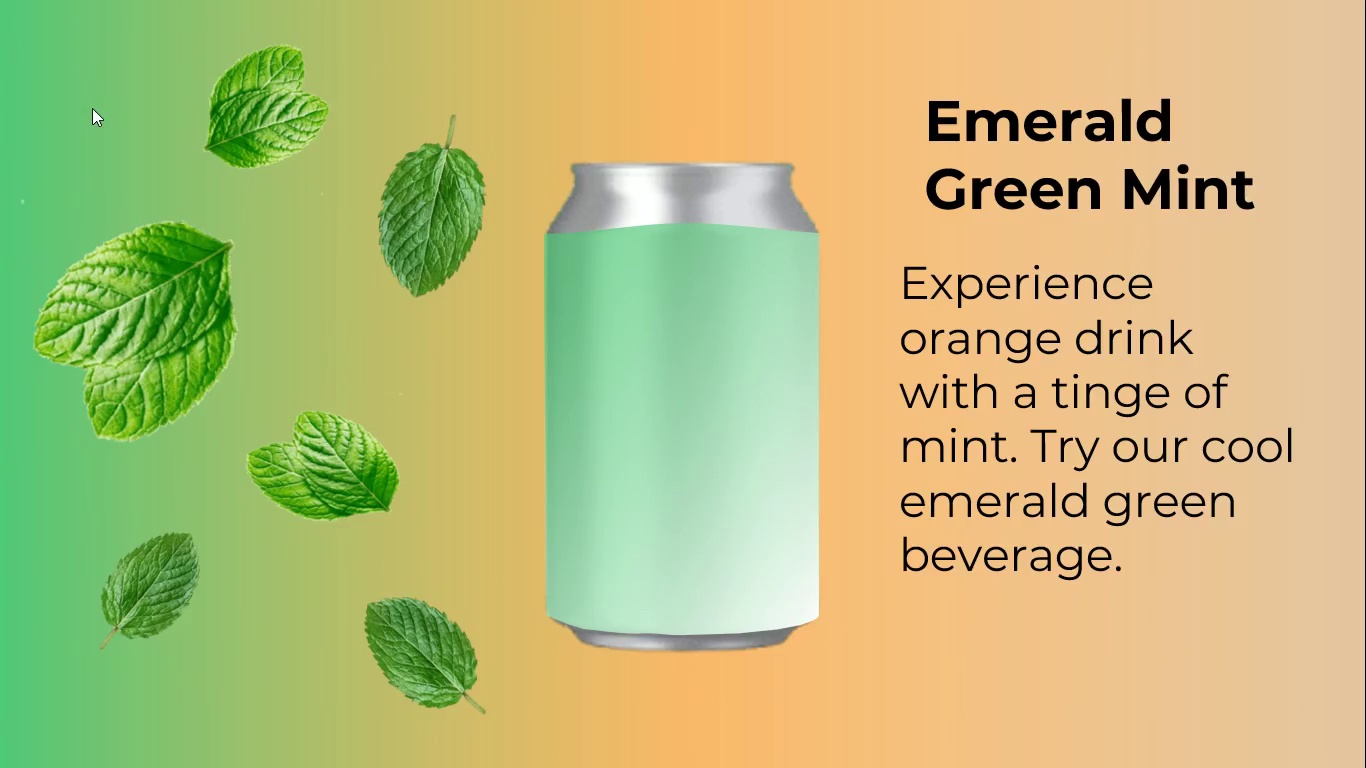 
key(Backquote)
 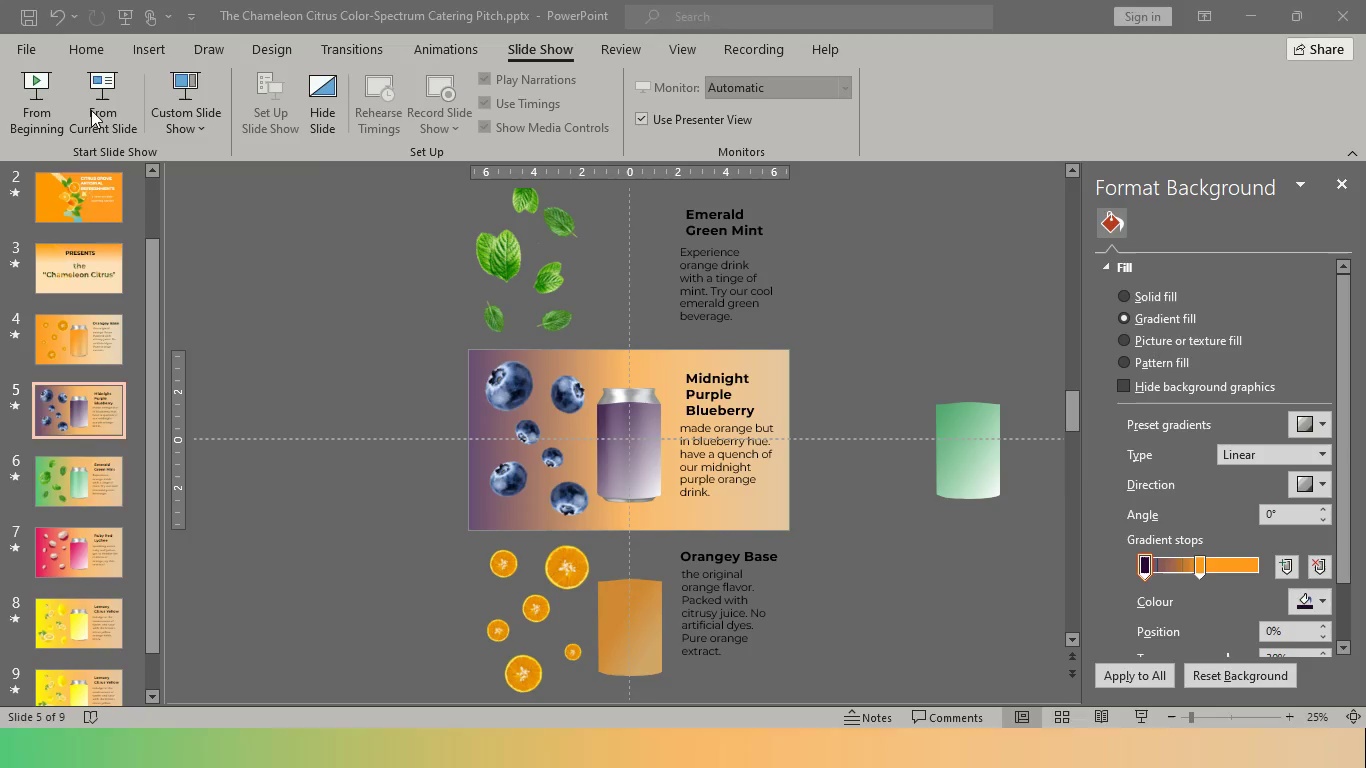 
key(Escape)
 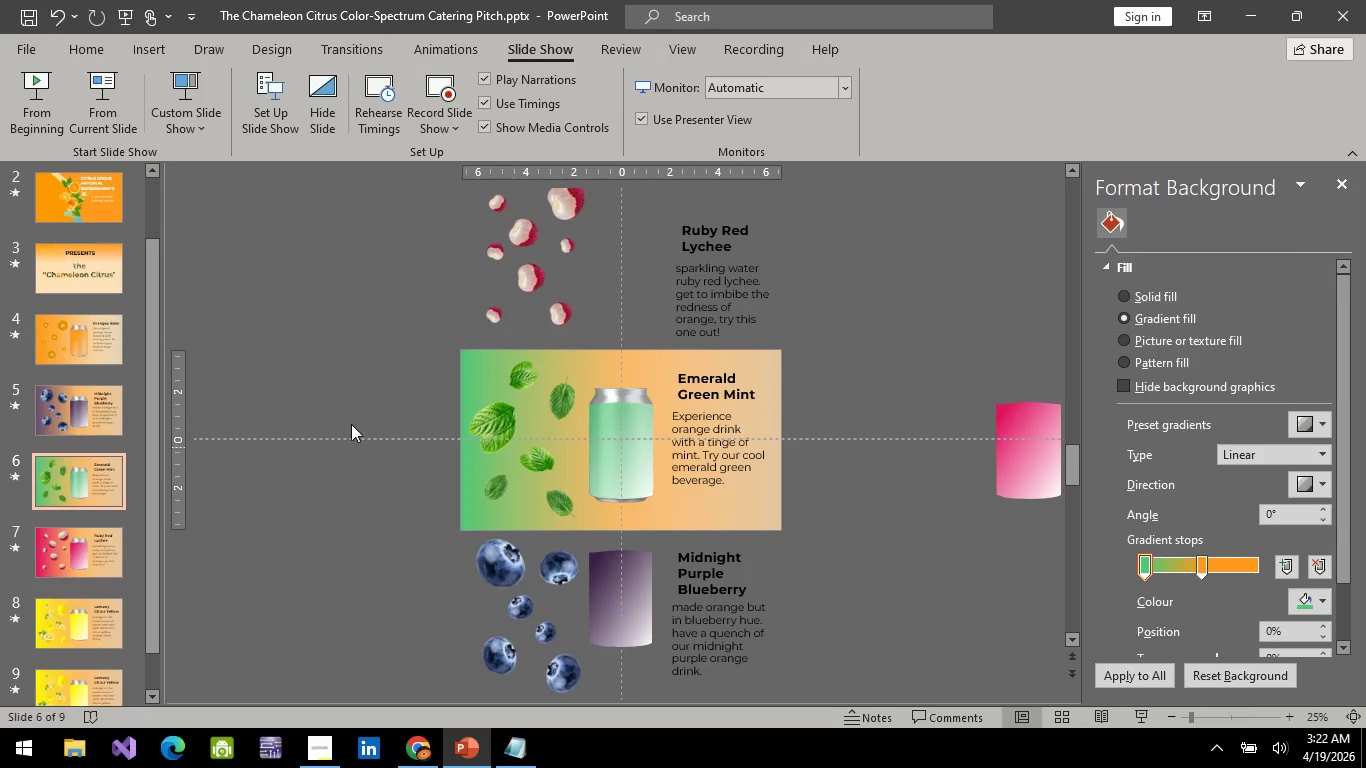 
left_click([86, 388])
 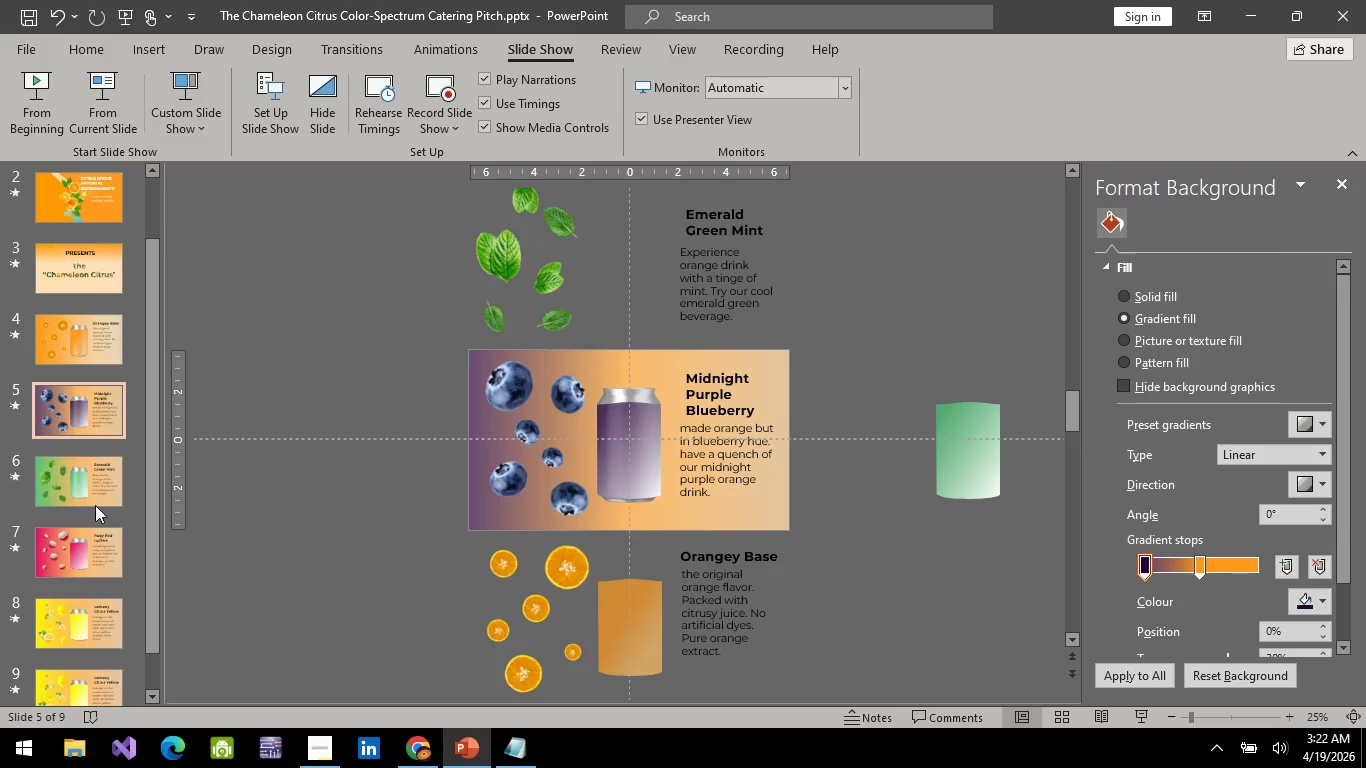 
left_click([97, 473])
 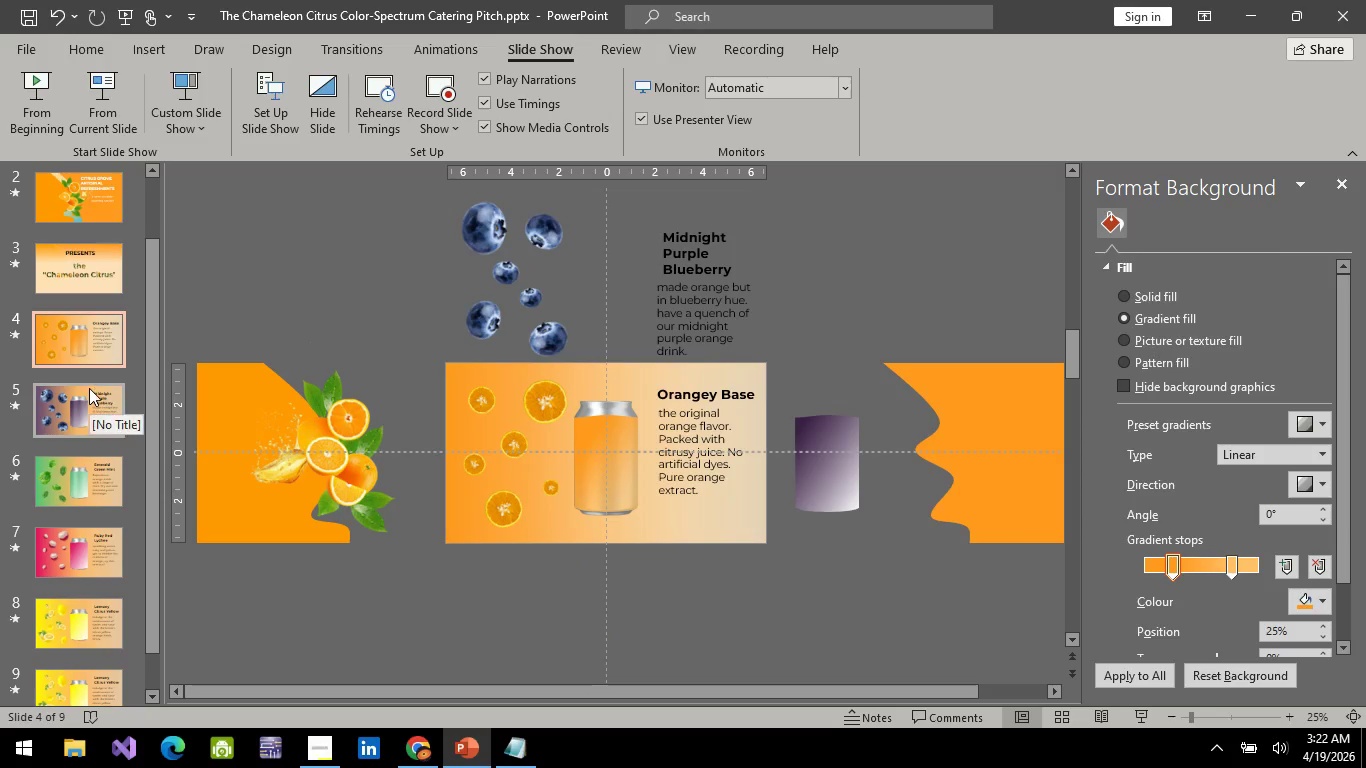 
left_click([89, 388])
 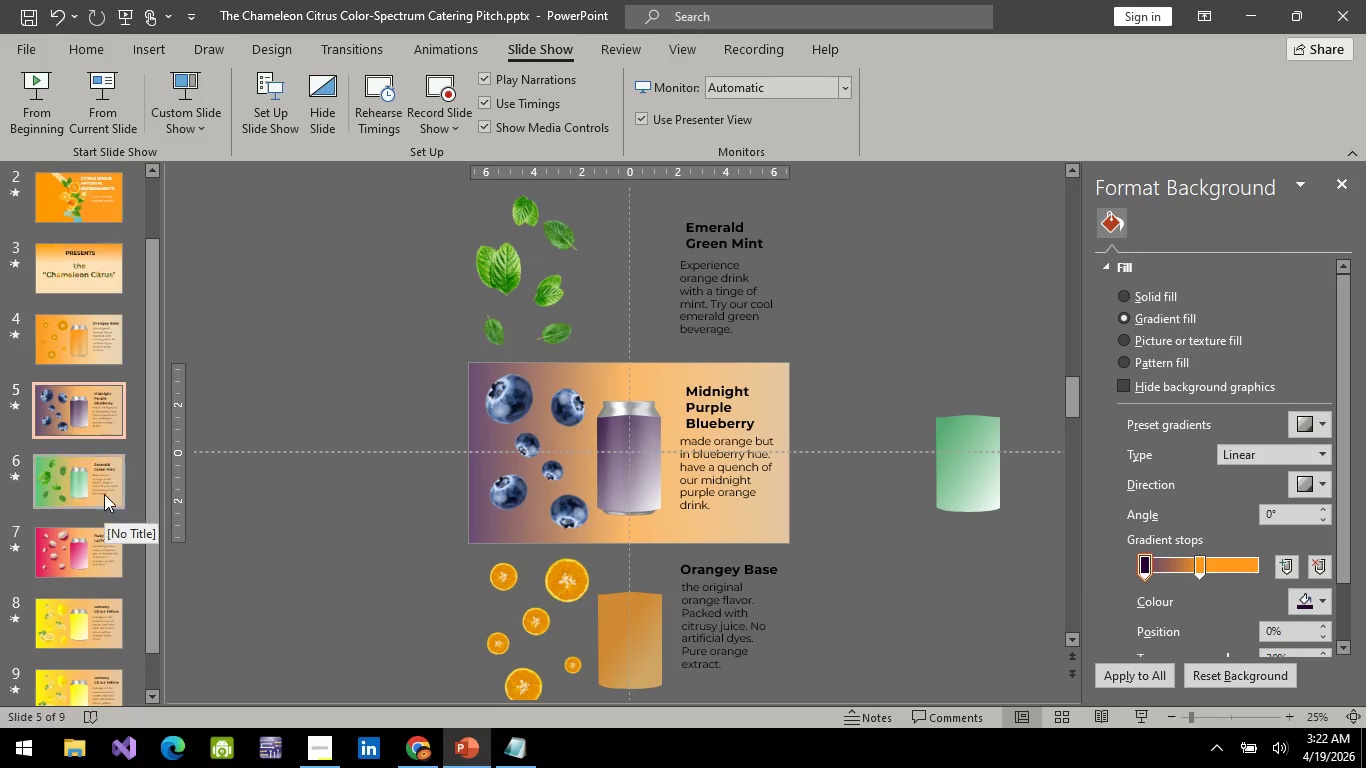 
left_click([104, 494])
 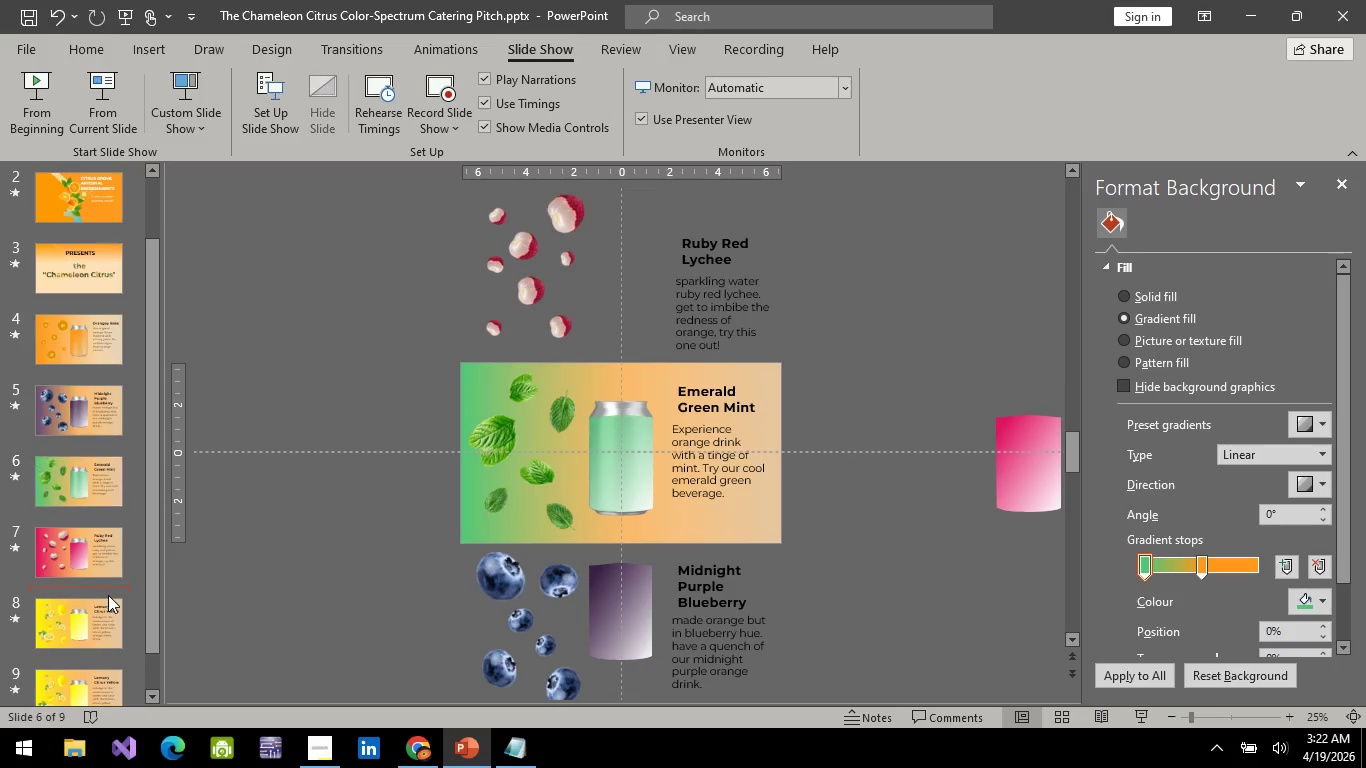 
left_click([108, 595])
 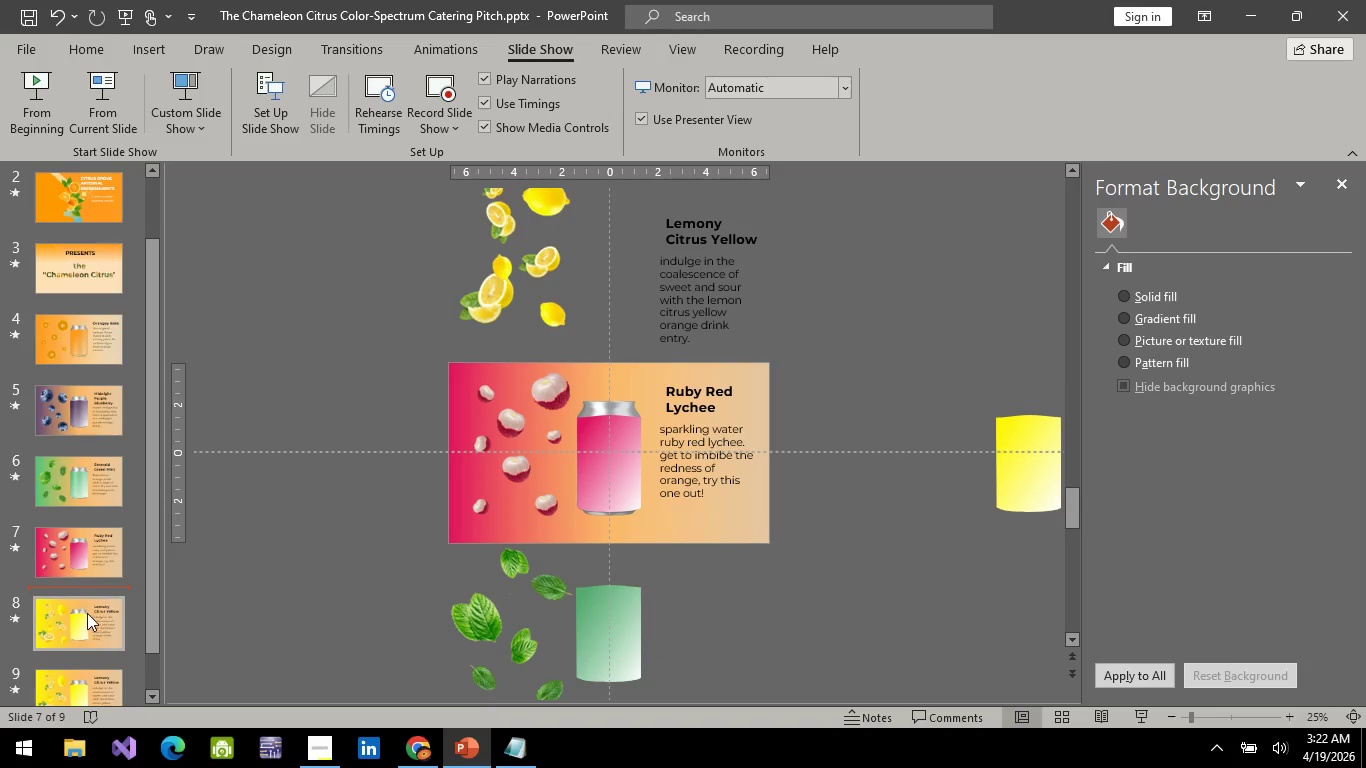 
left_click([87, 613])
 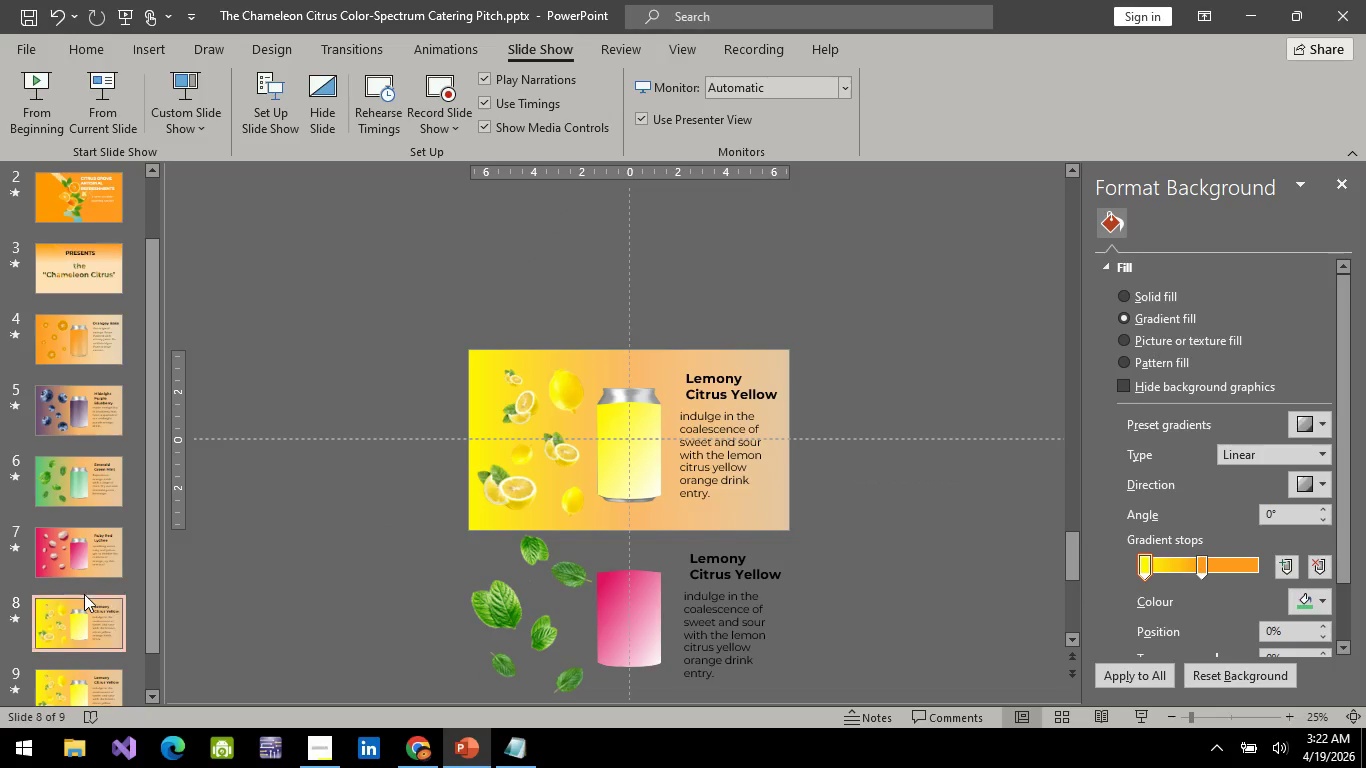 
left_click([84, 594])
 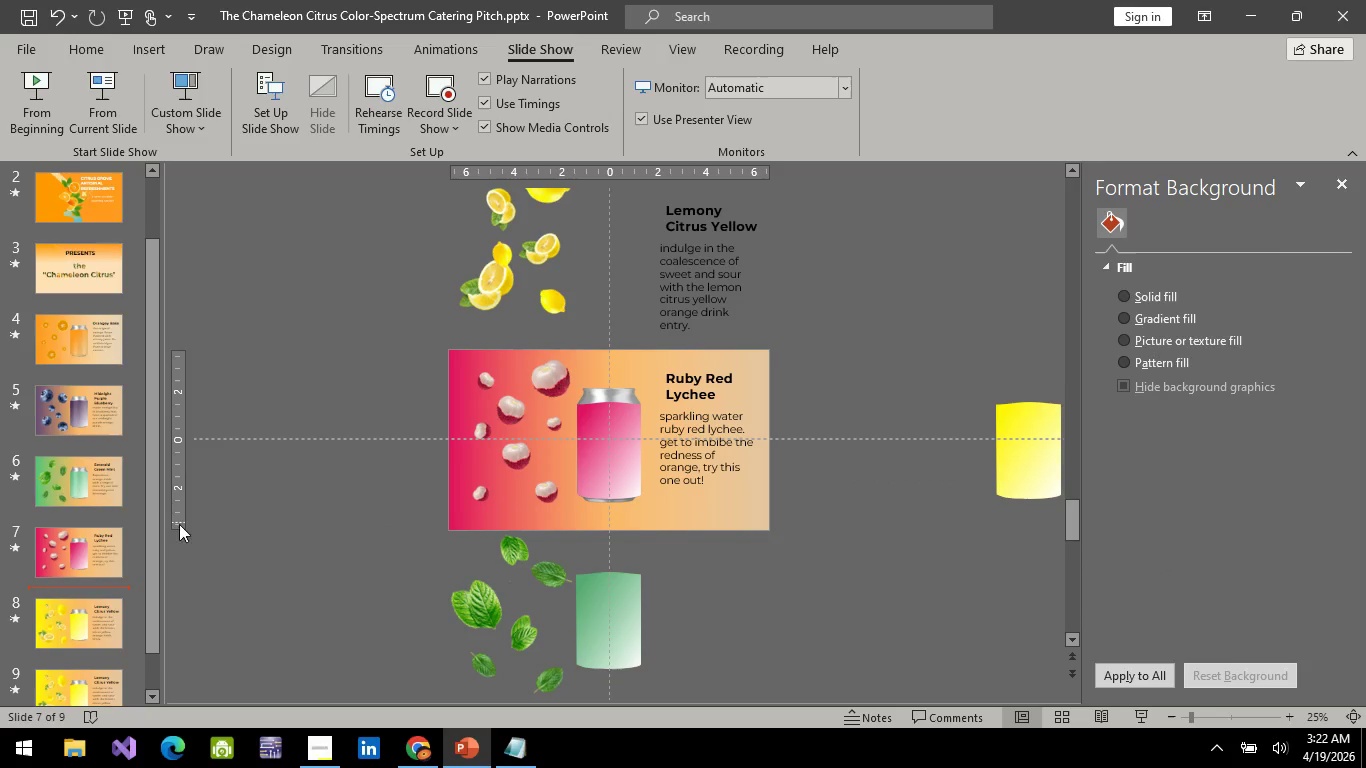 
left_click([109, 484])
 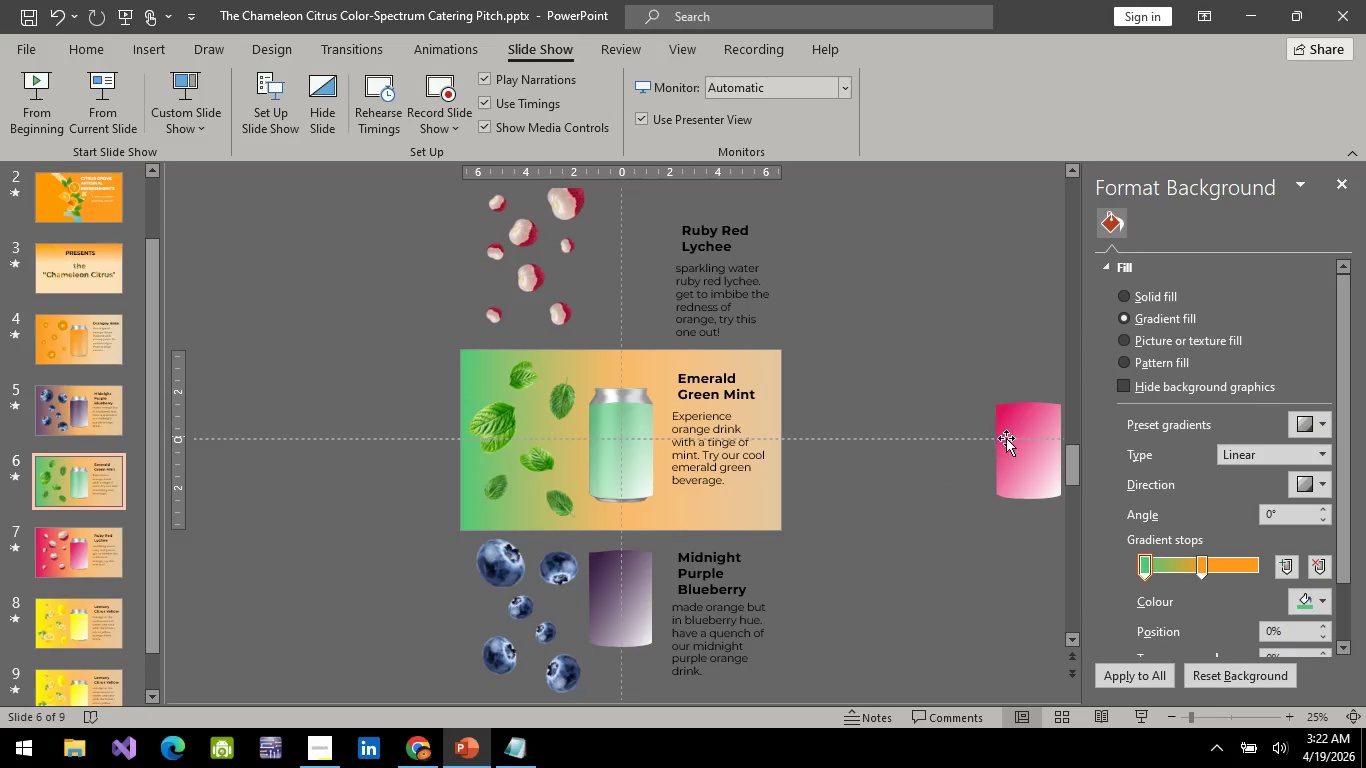 
left_click([1009, 440])
 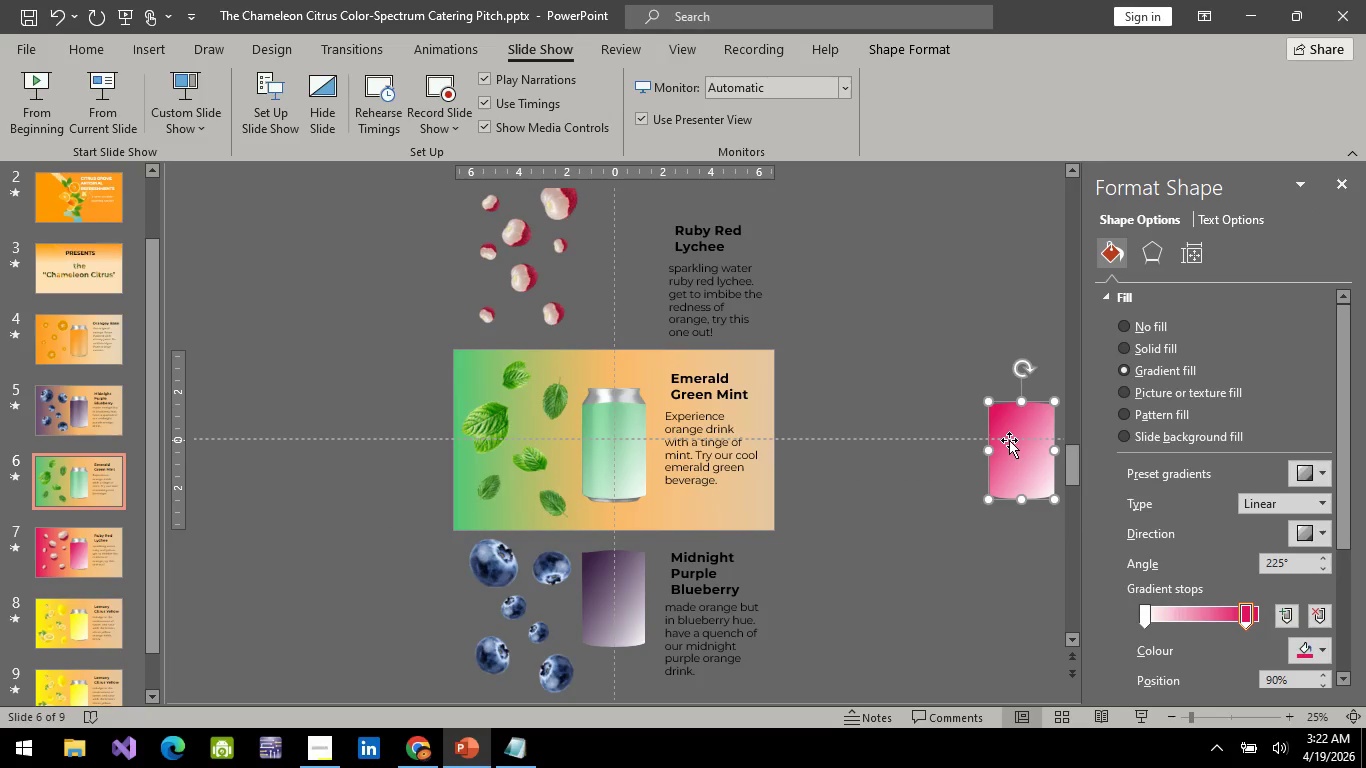 
hold_key(key=ArrowRight, duration=0.7)
 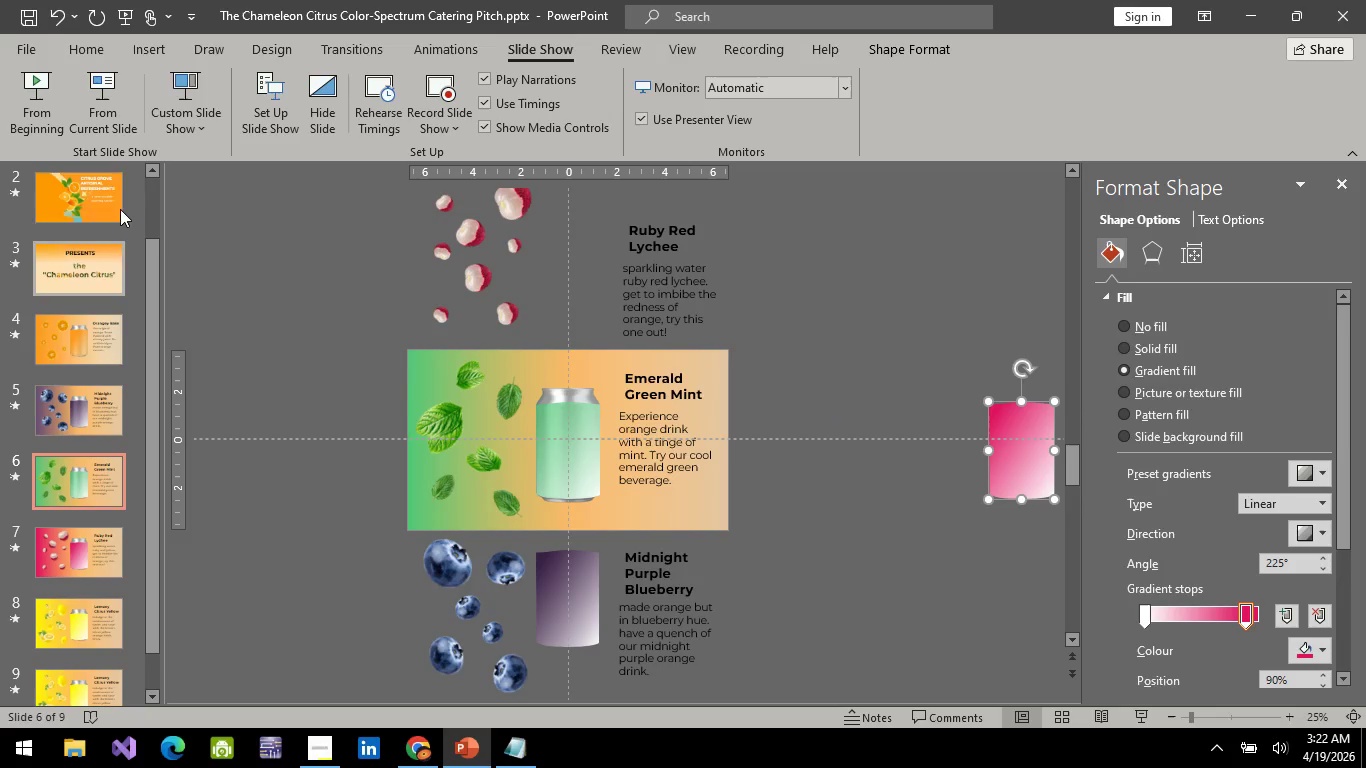 
left_click([87, 289])
 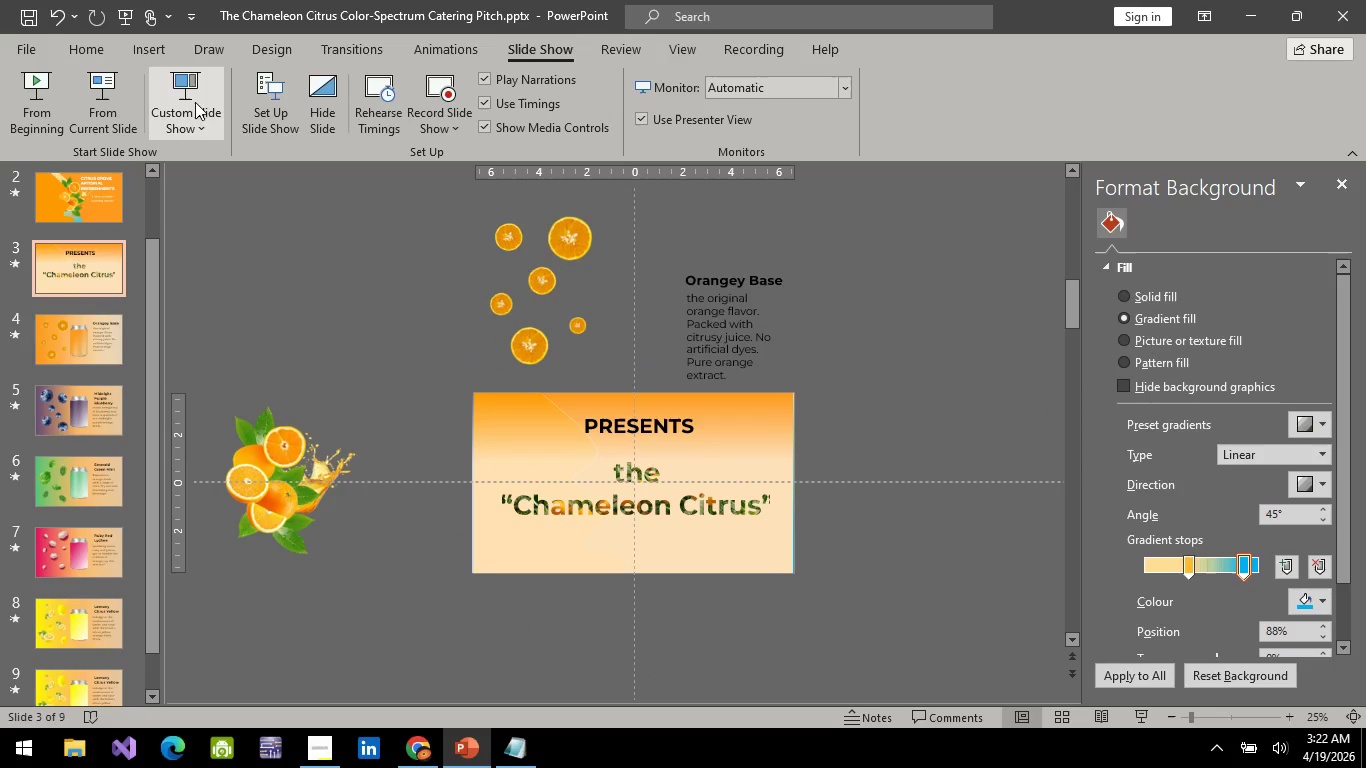 
left_click([205, 90])
 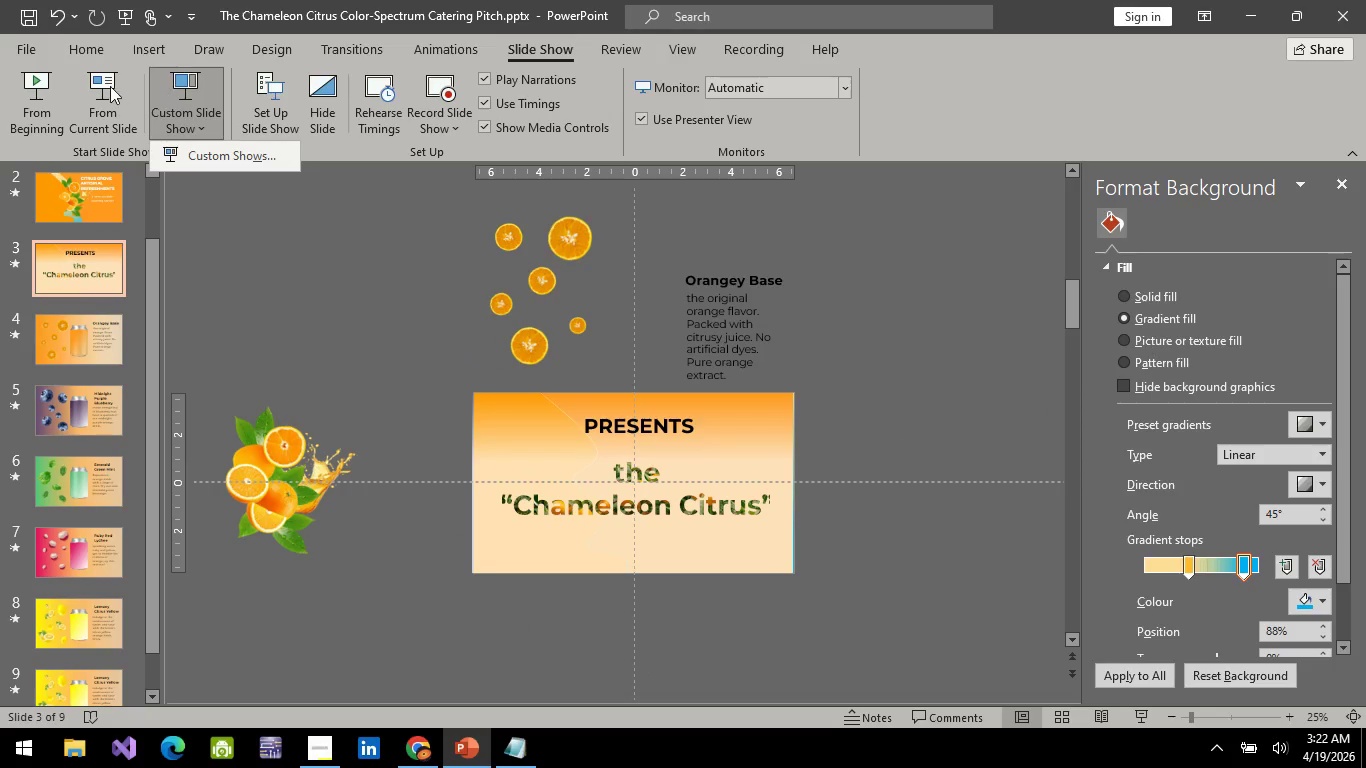 
left_click([110, 86])
 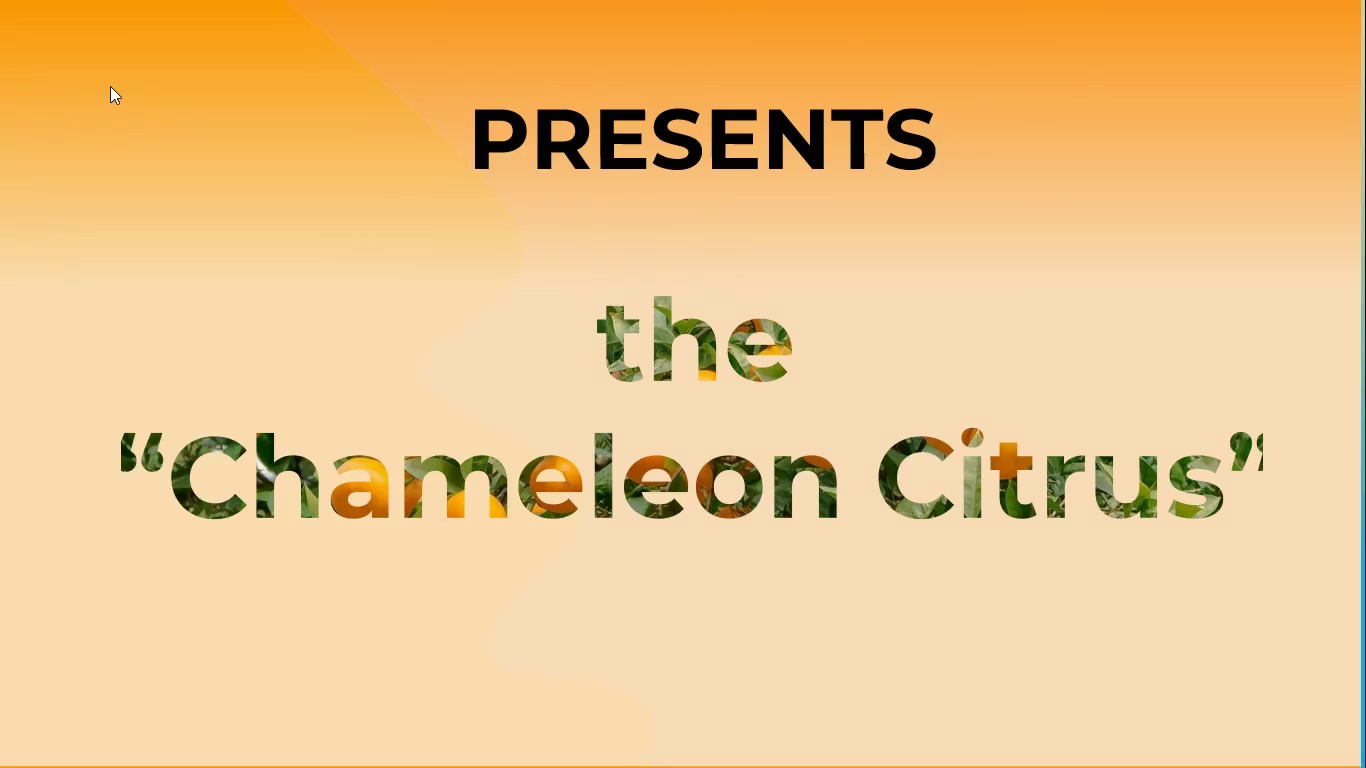 
key(Space)
 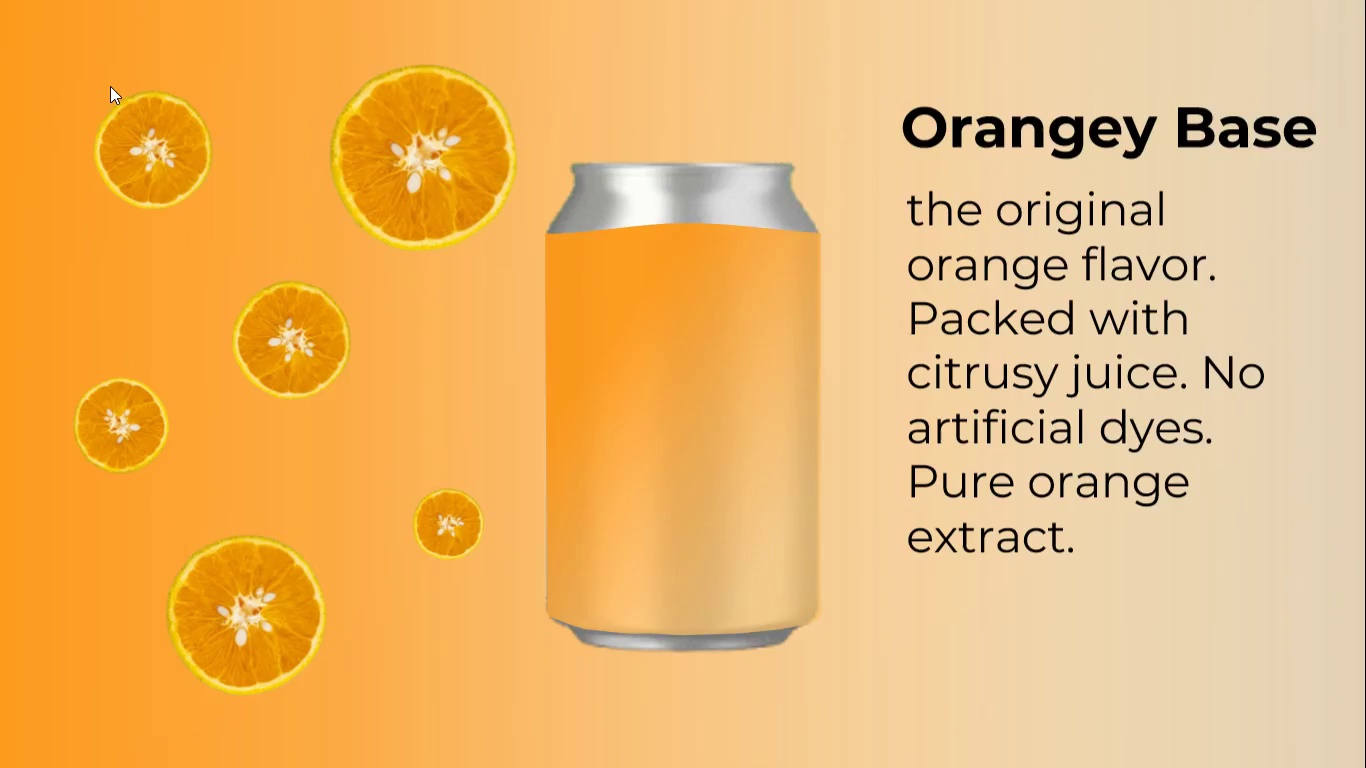 
key(Space)
 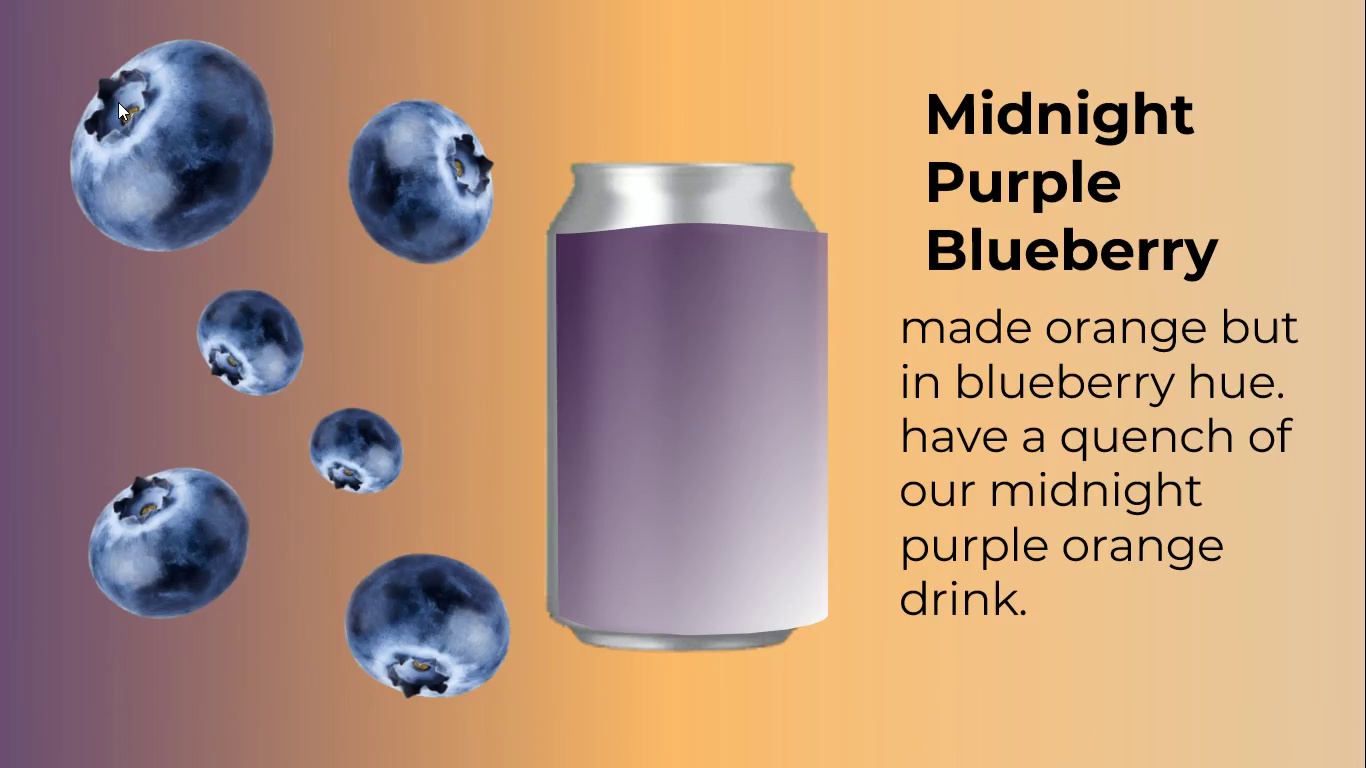 
key(Space)
 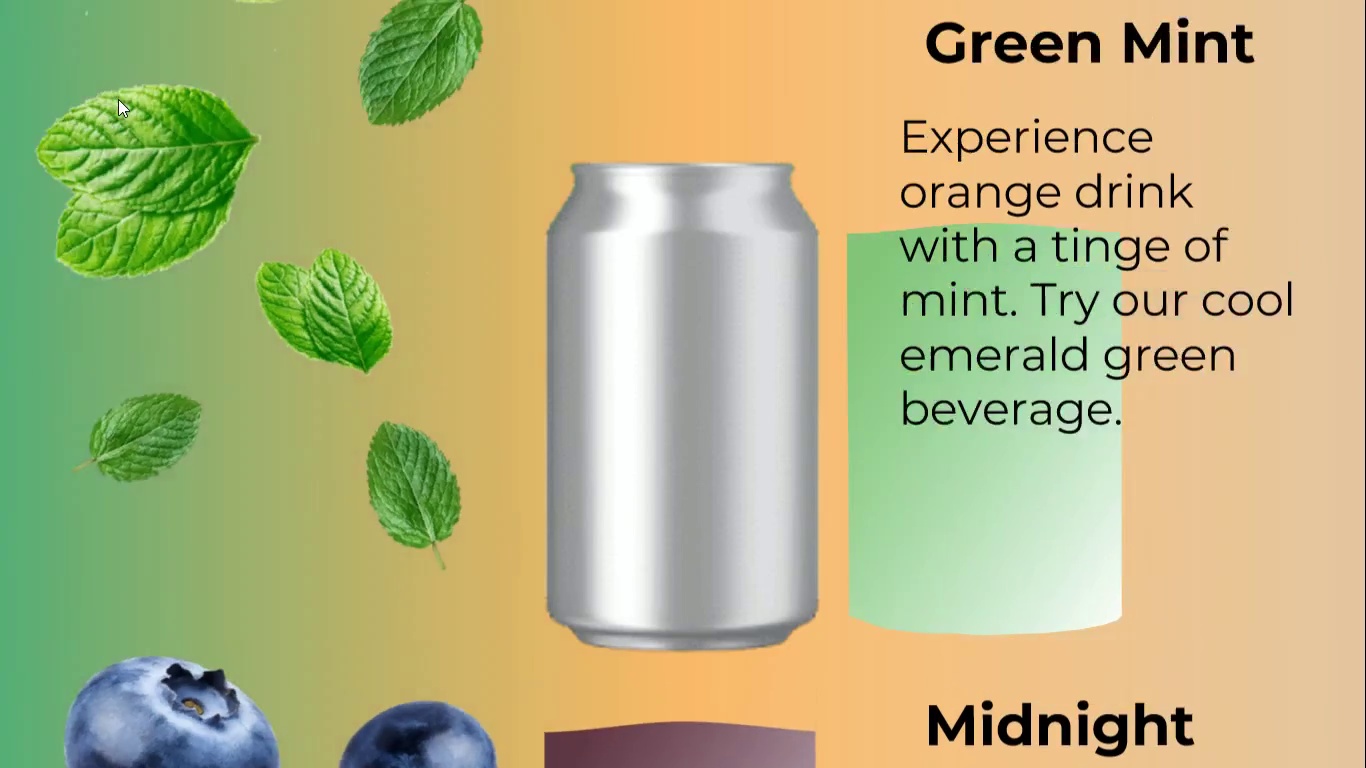 
left_click([118, 99])
 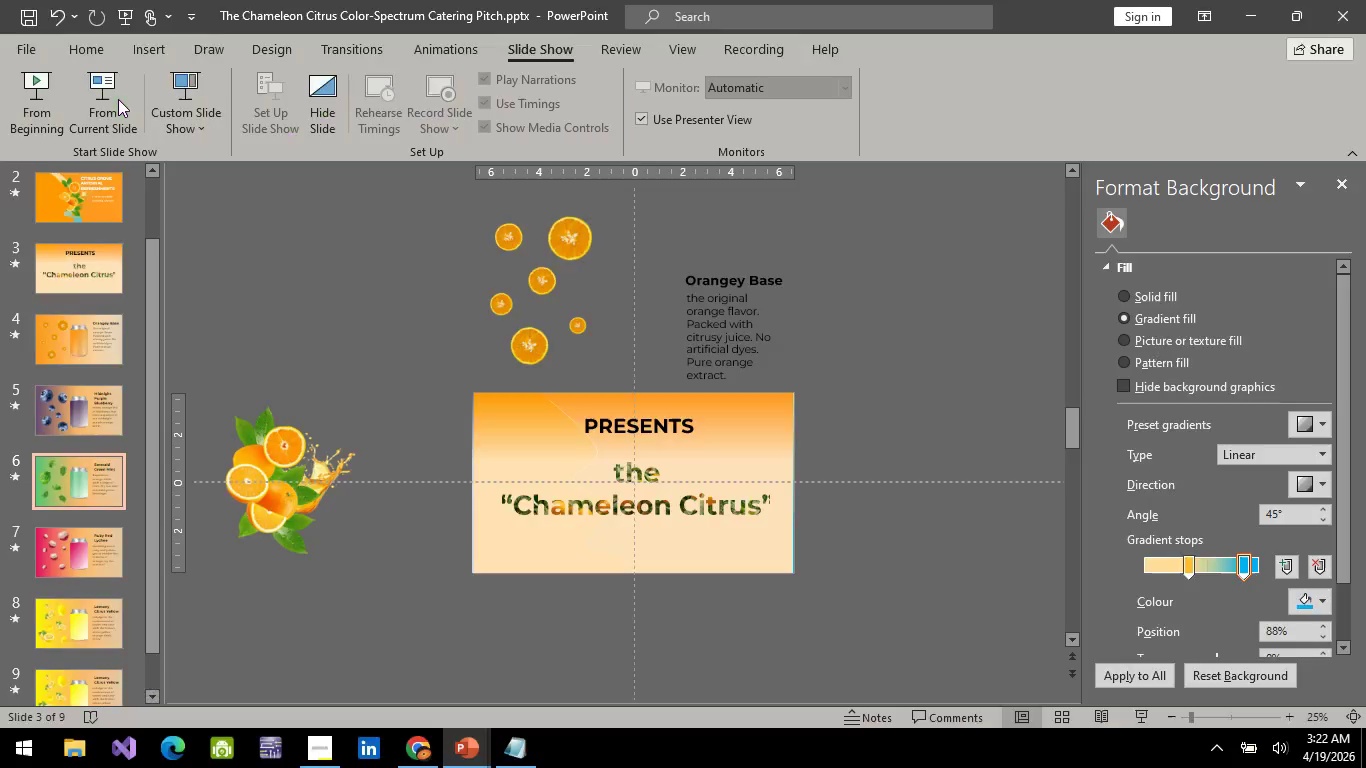 
key(Escape)
 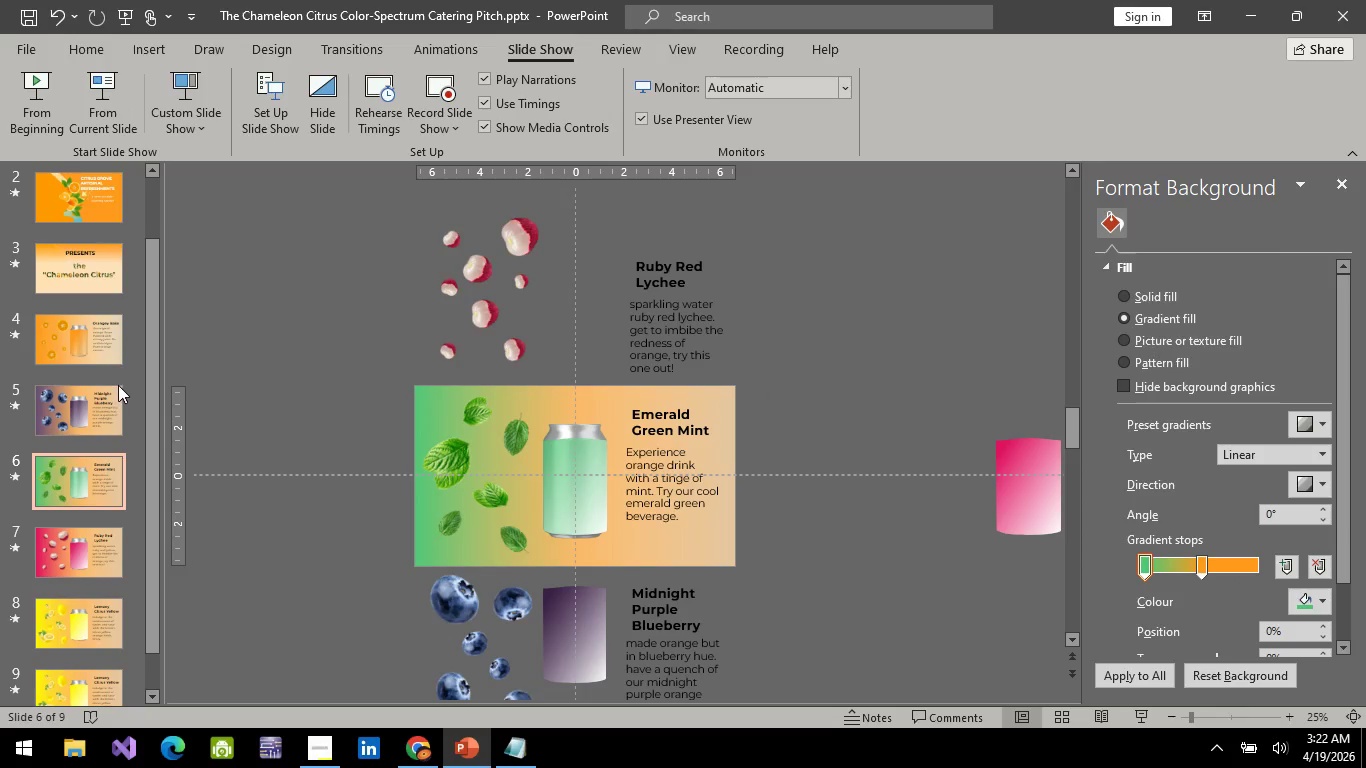 
left_click([118, 385])
 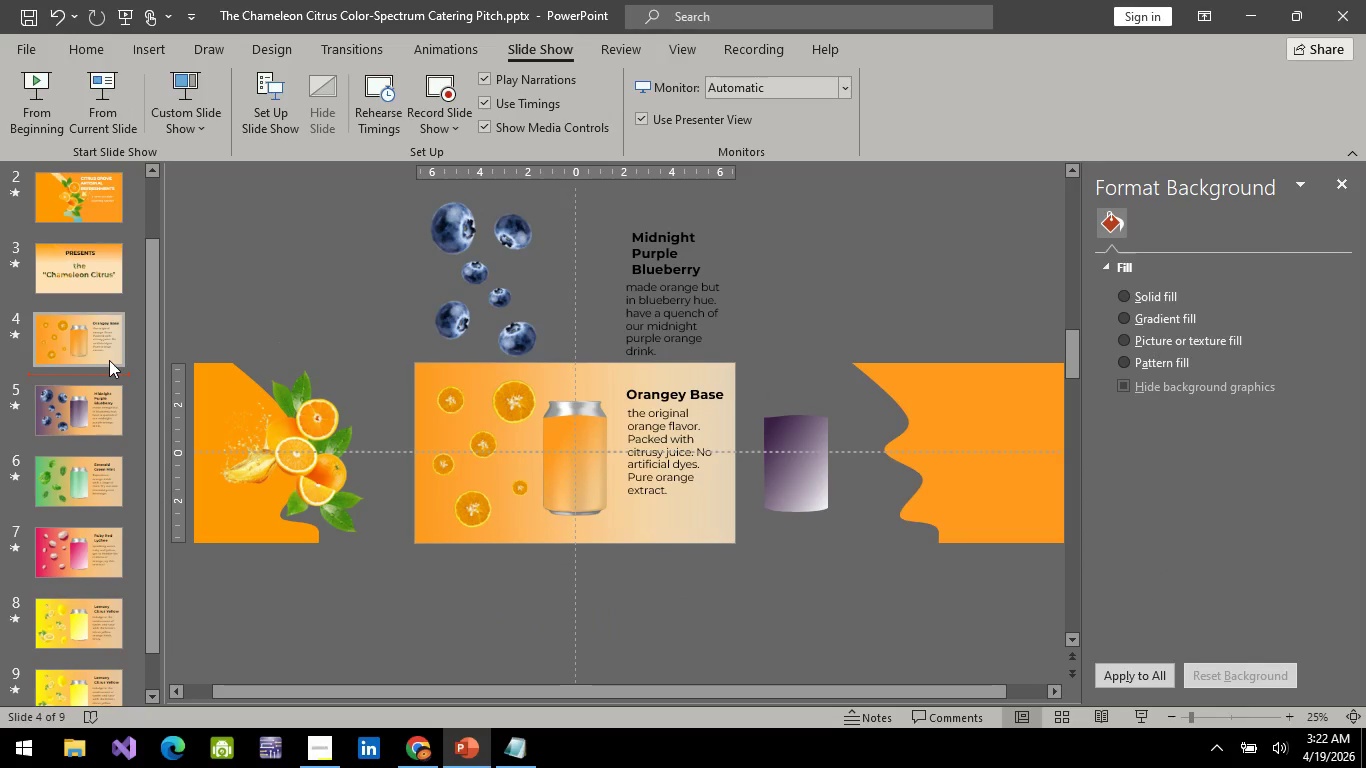 
left_click([109, 360])
 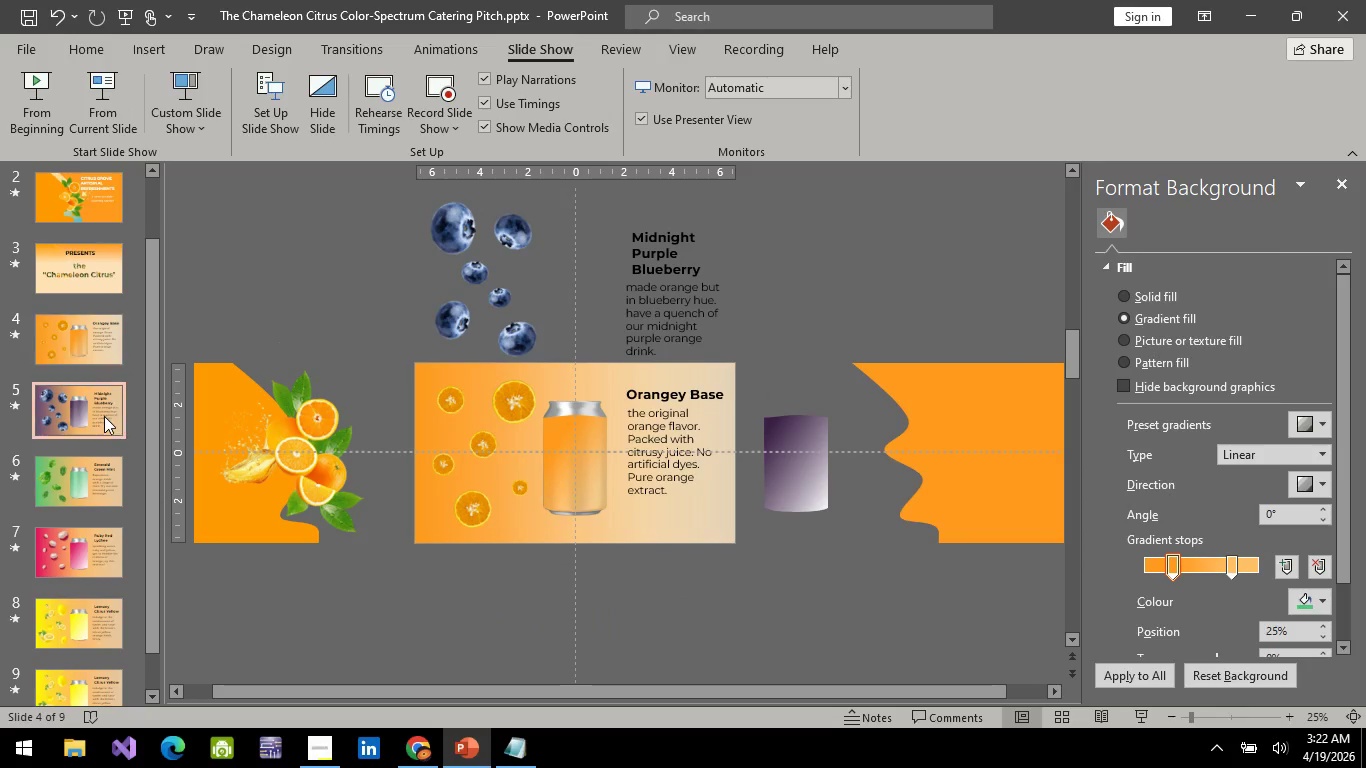 
left_click([104, 416])
 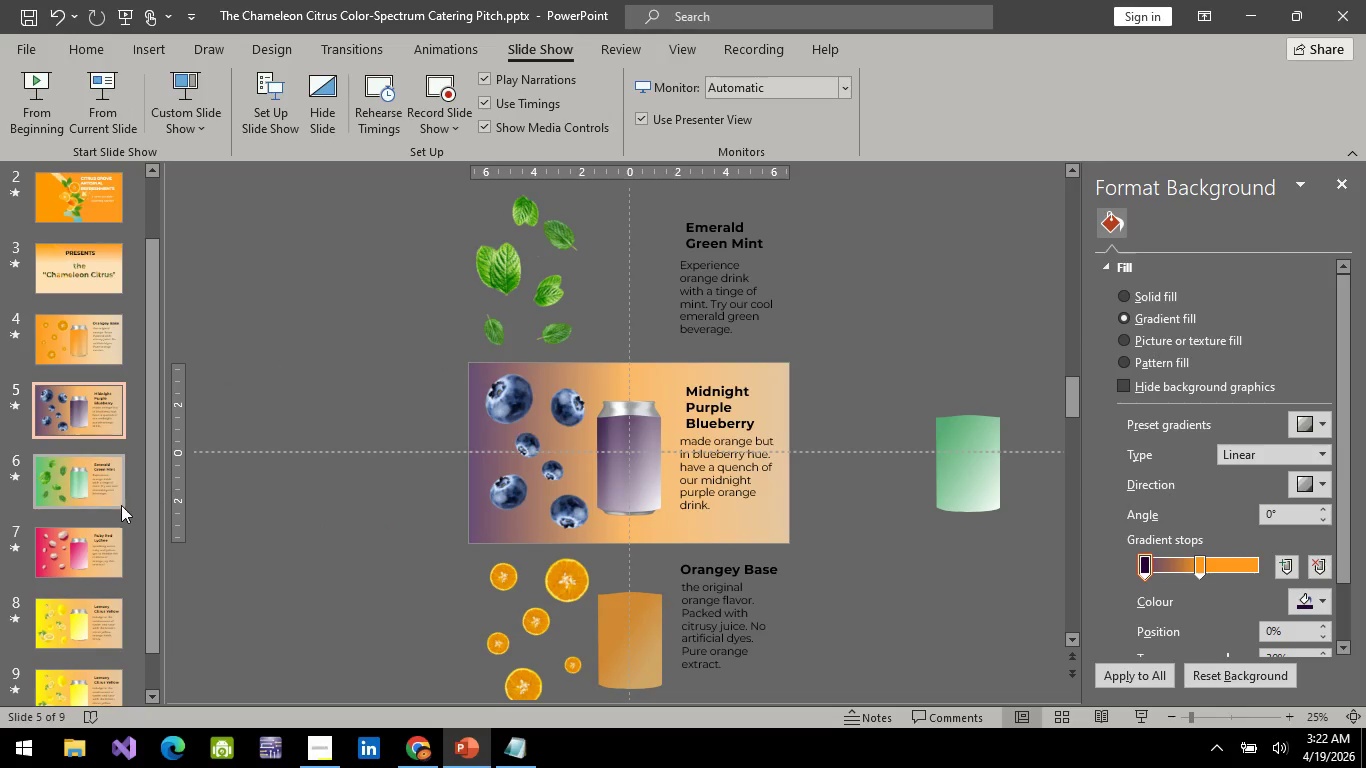 
left_click([104, 567])
 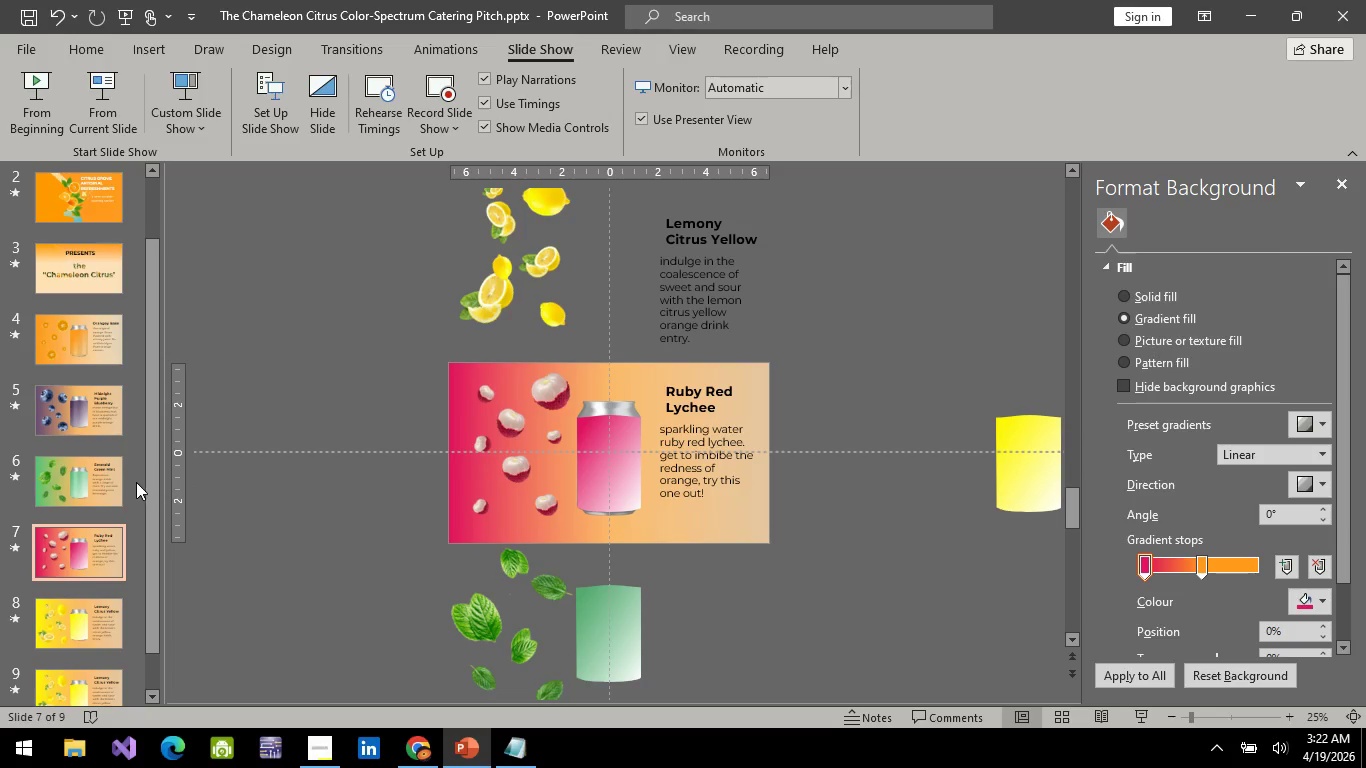 
left_click([115, 482])
 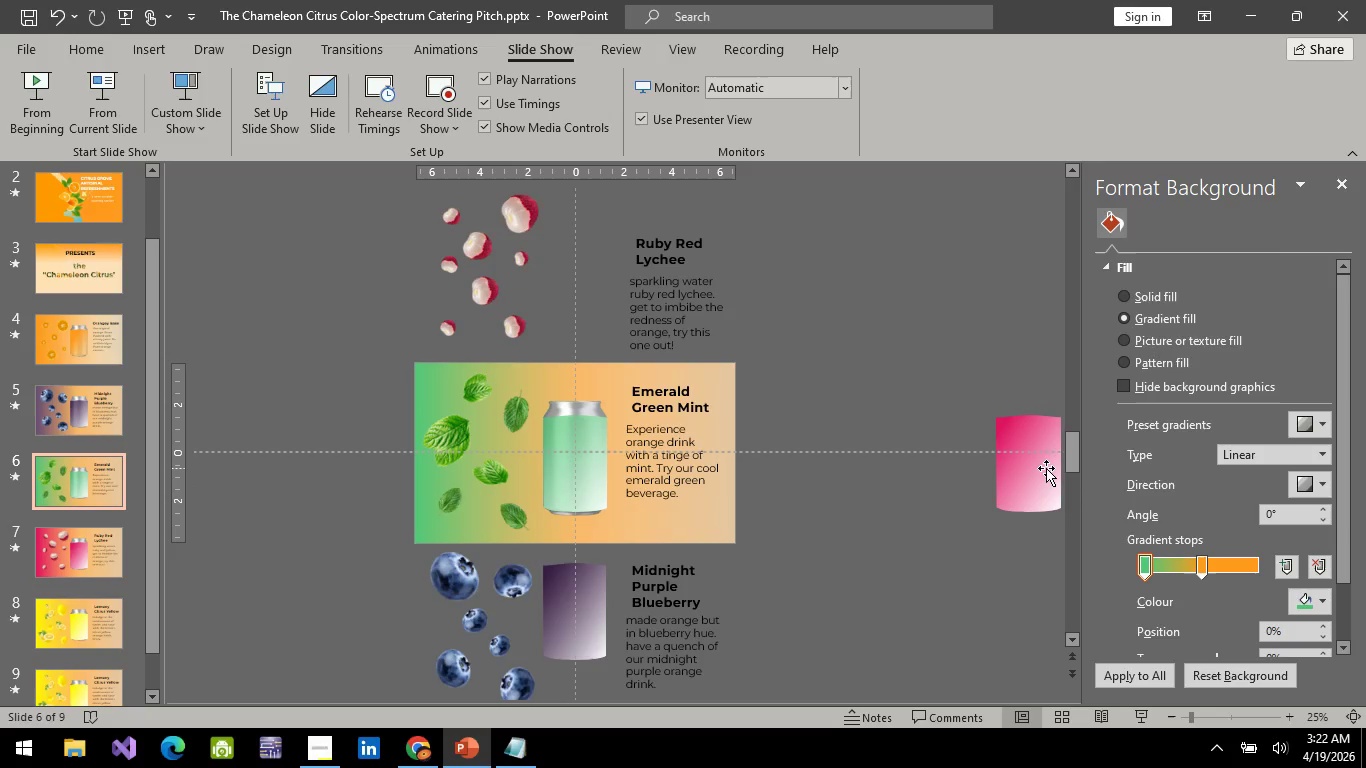 
left_click([1021, 477])
 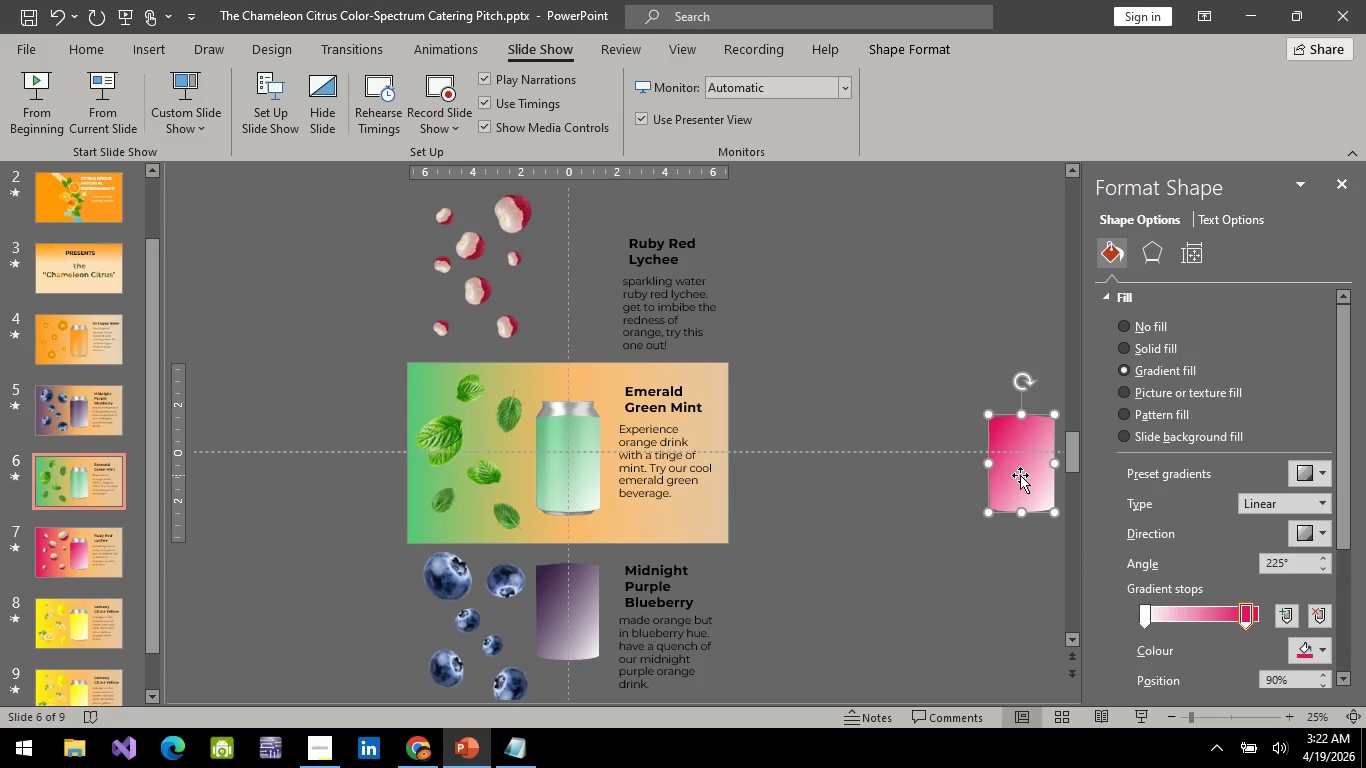 
hold_key(key=ArrowRight, duration=0.8)
 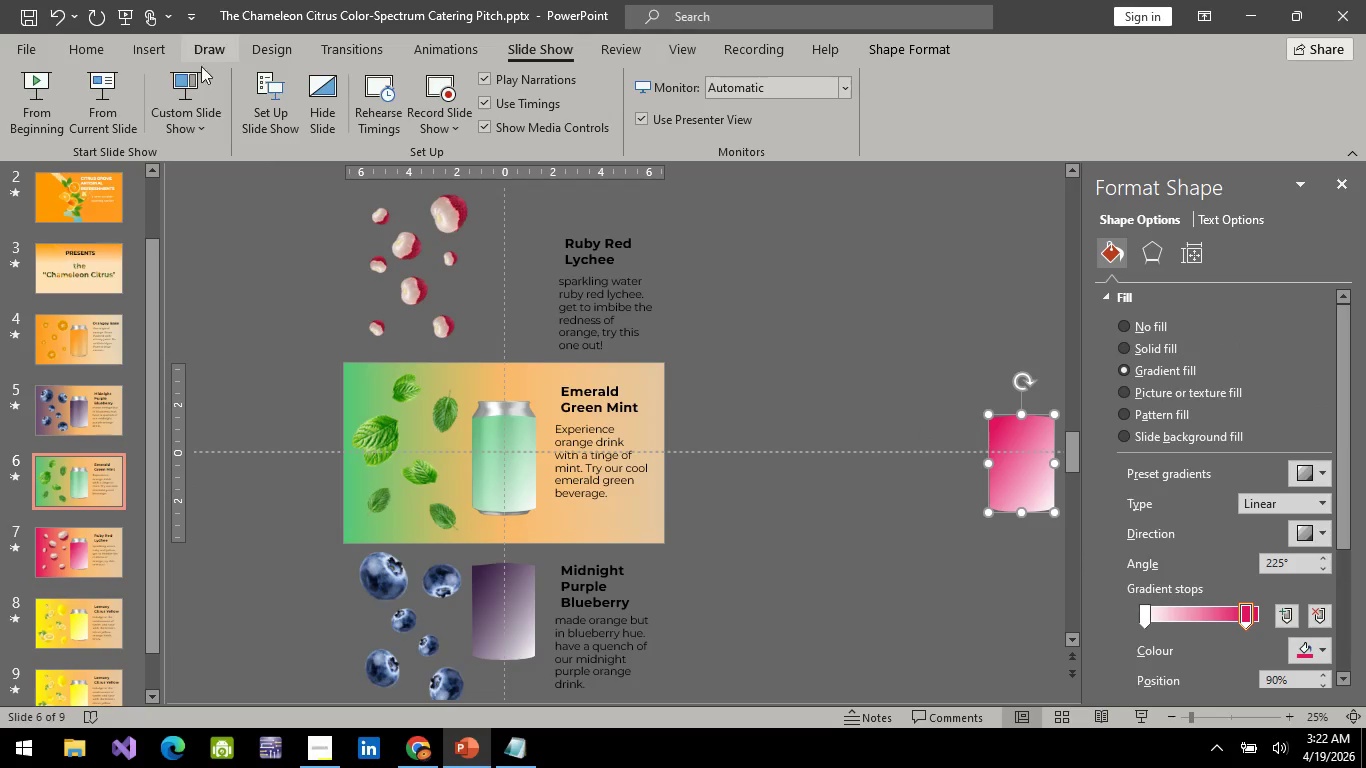 
left_click([137, 95])
 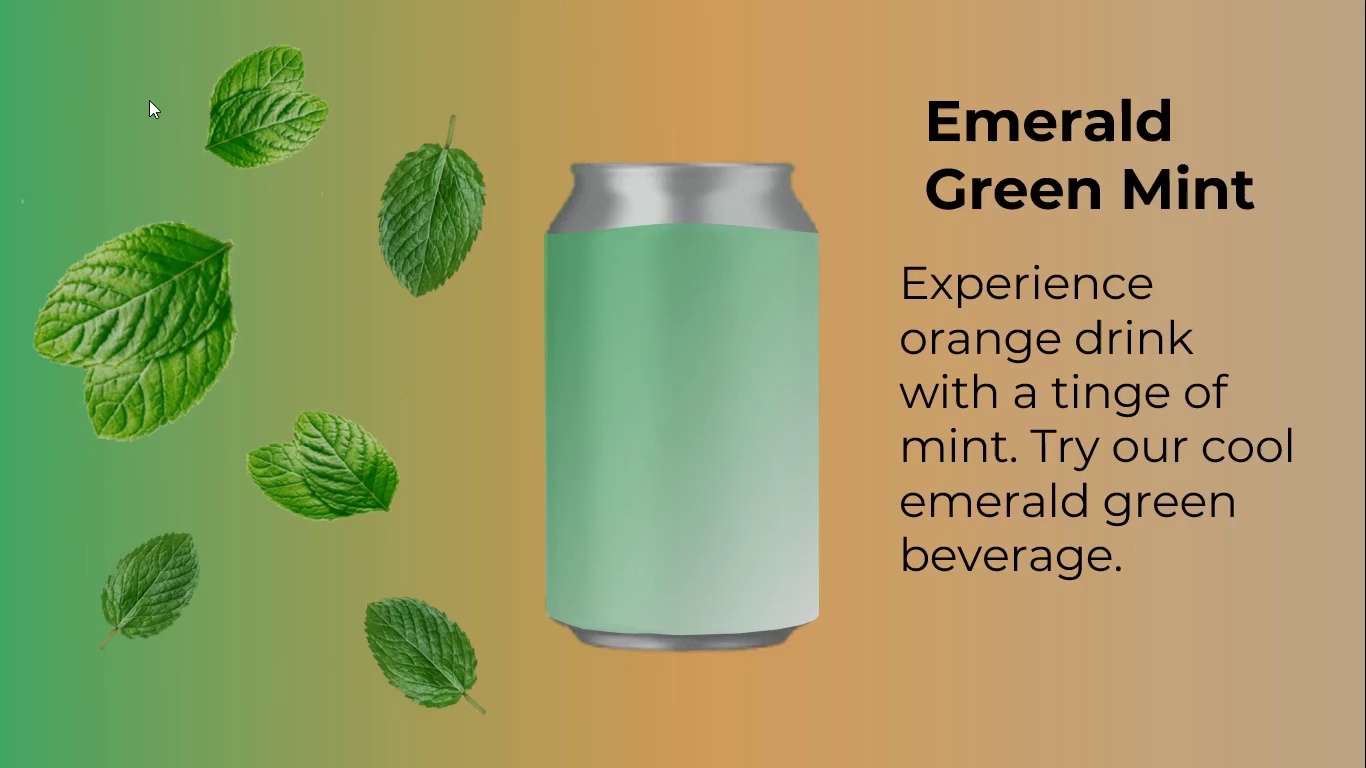 
key(ArrowLeft)